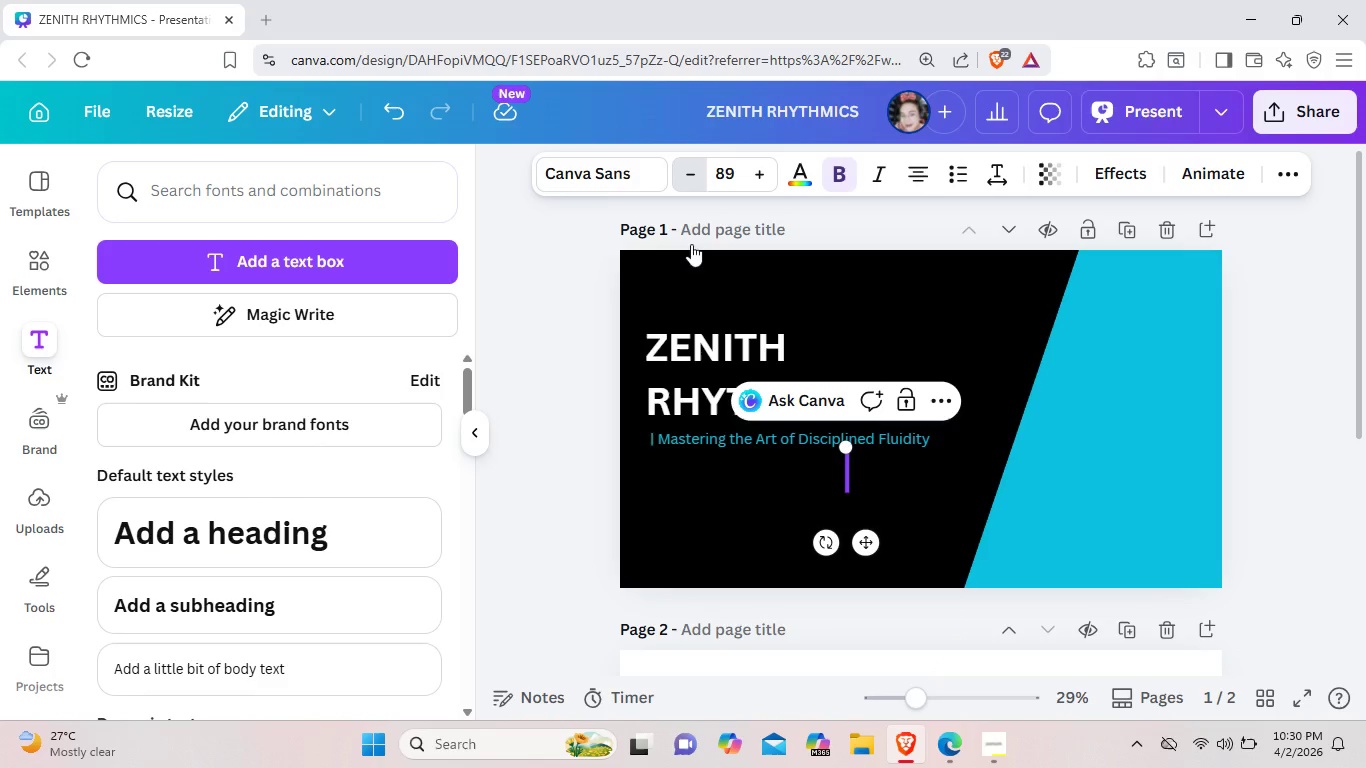 
triple_click([688, 184])
 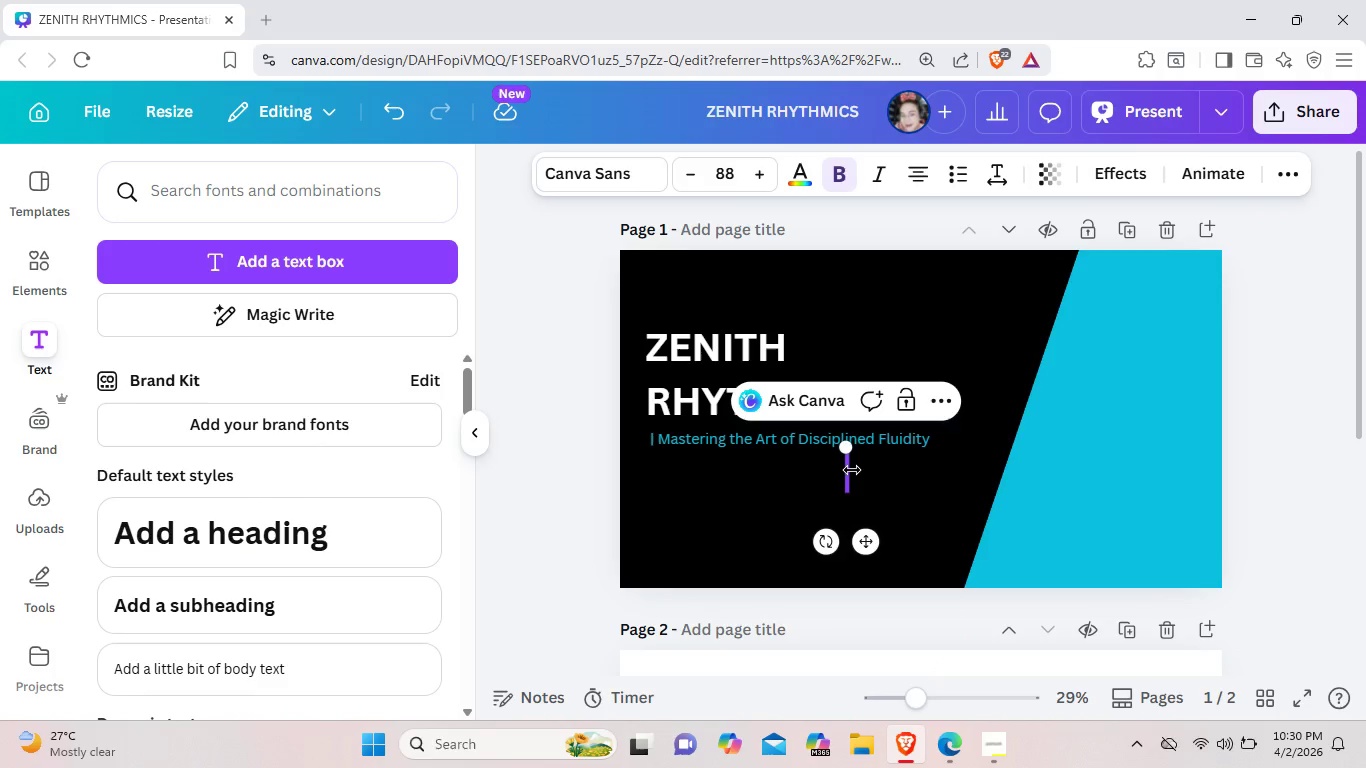 
type(Ins)
 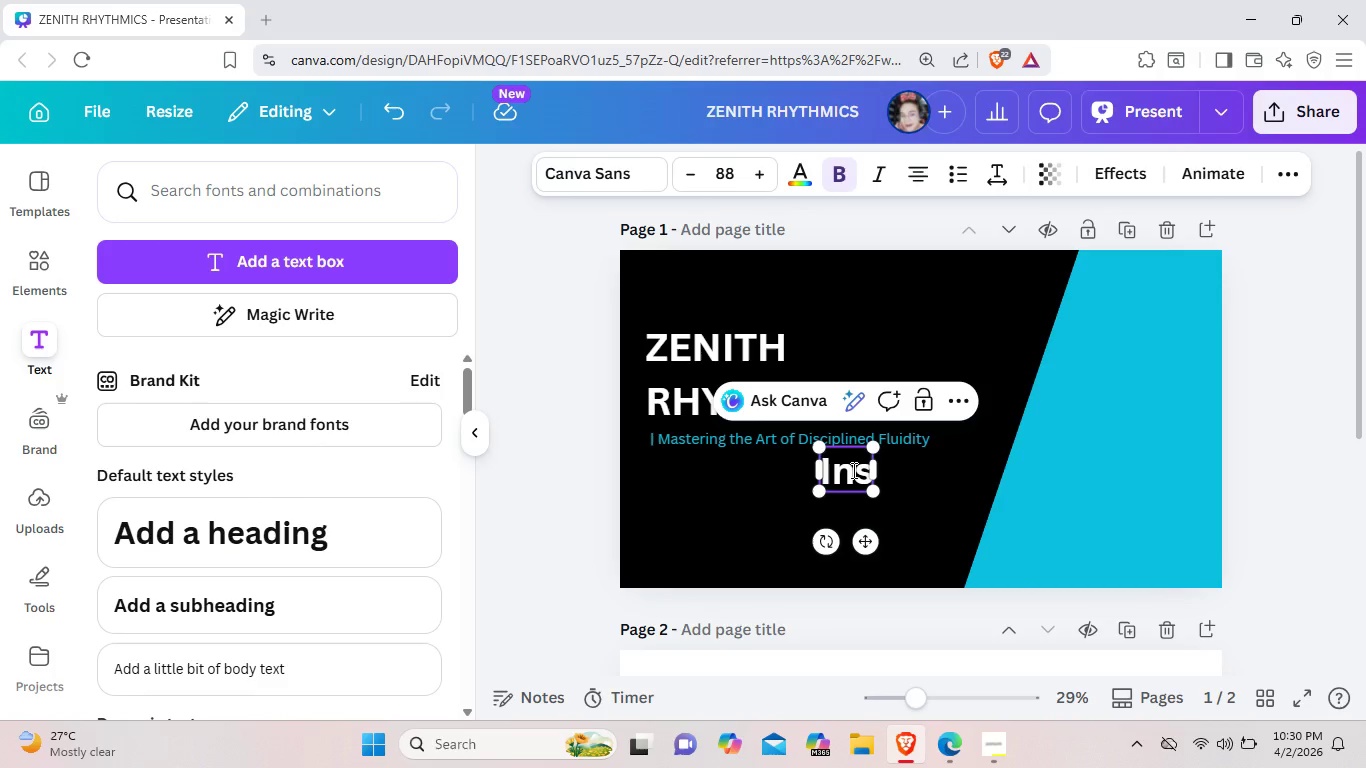 
wait(5.16)
 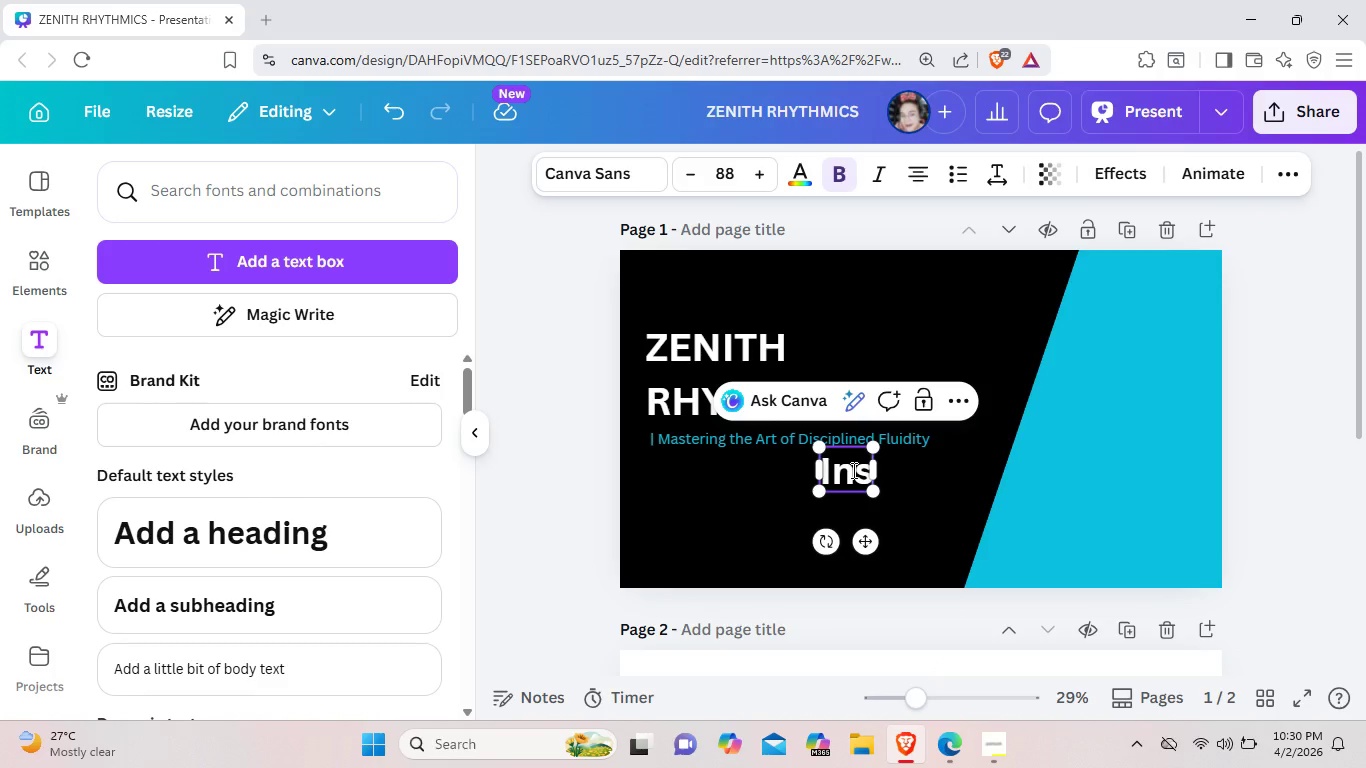 
key(Backspace)
type(vestor )
 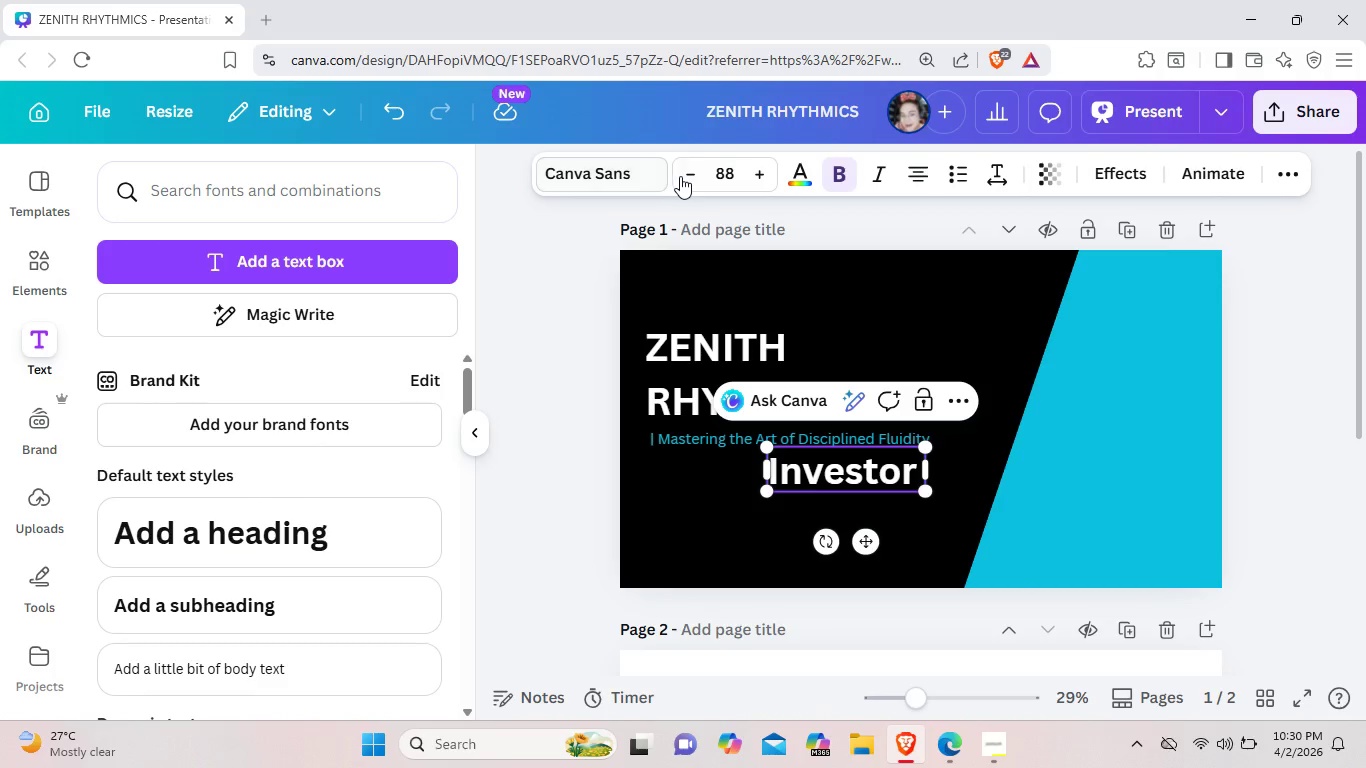 
double_click([681, 176])
 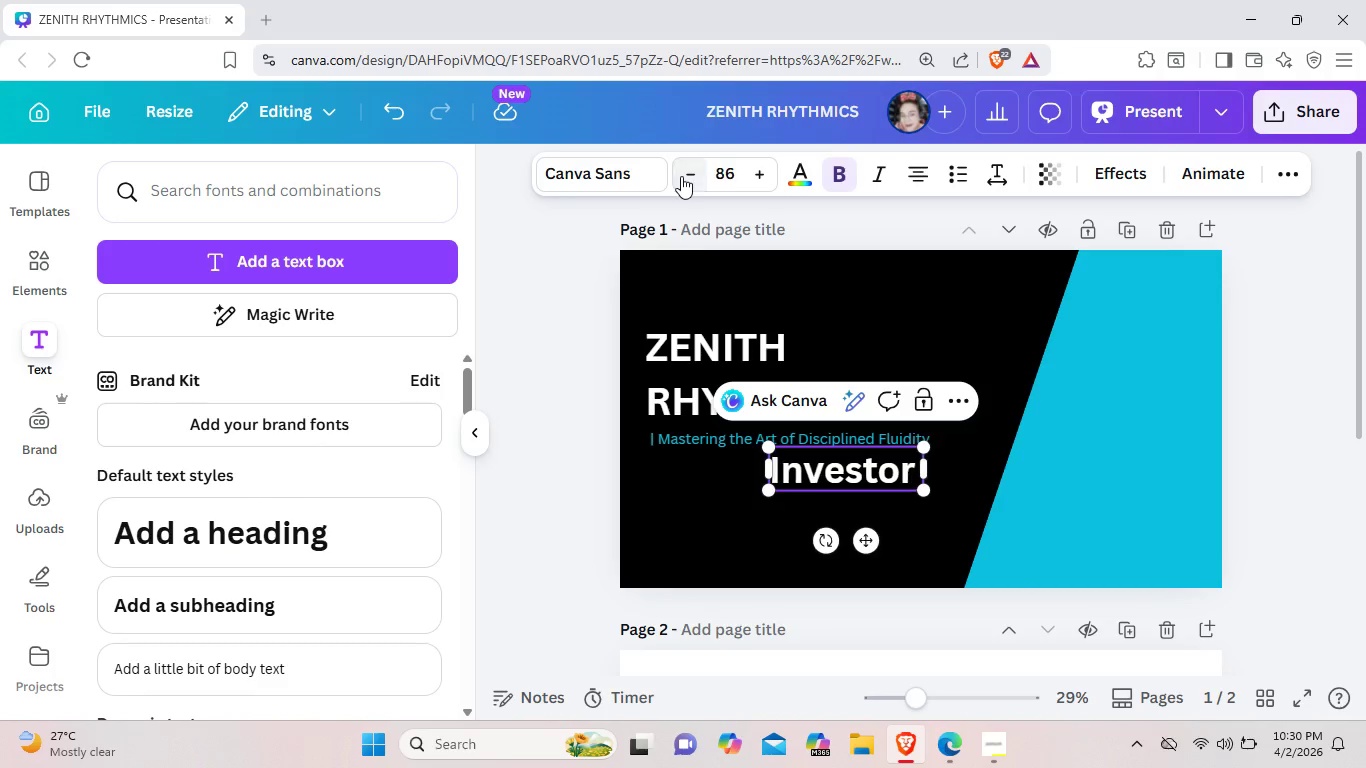 
triple_click([681, 176])
 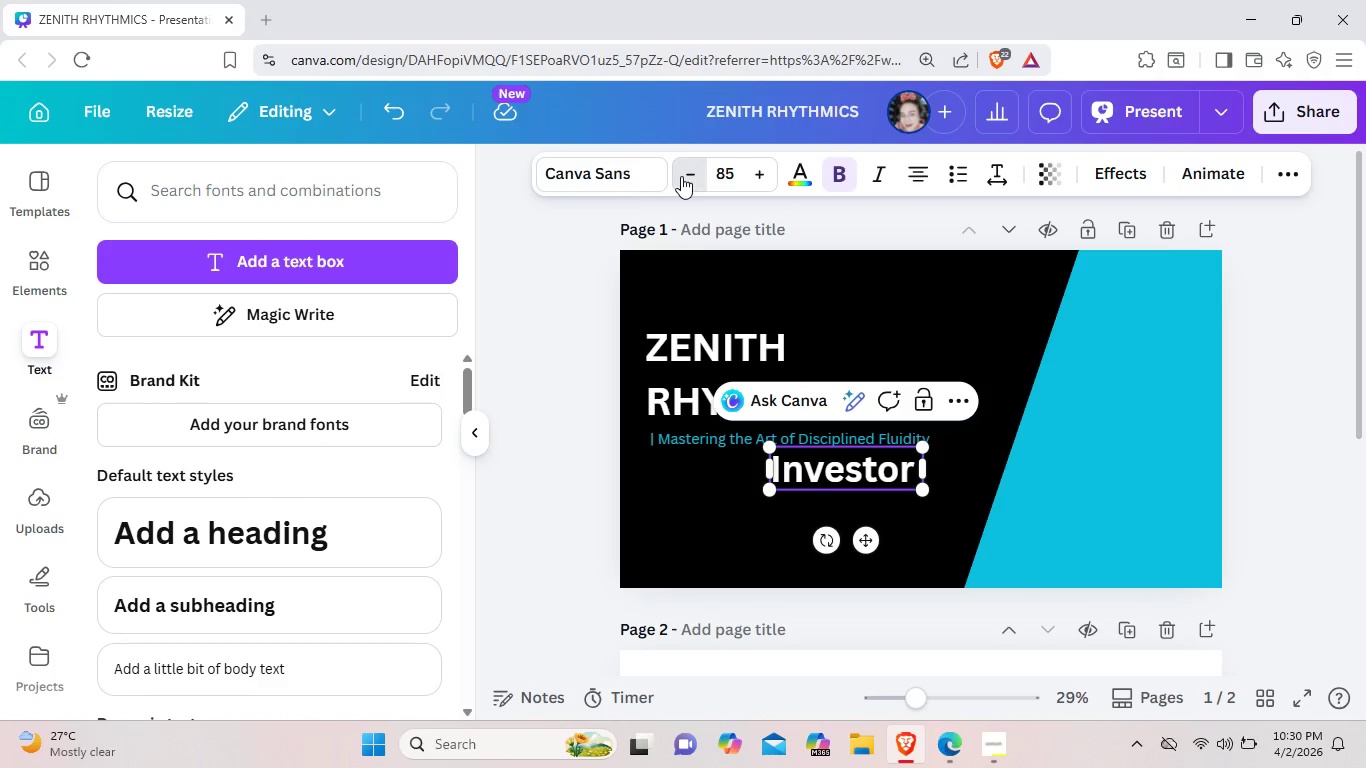 
triple_click([681, 176])
 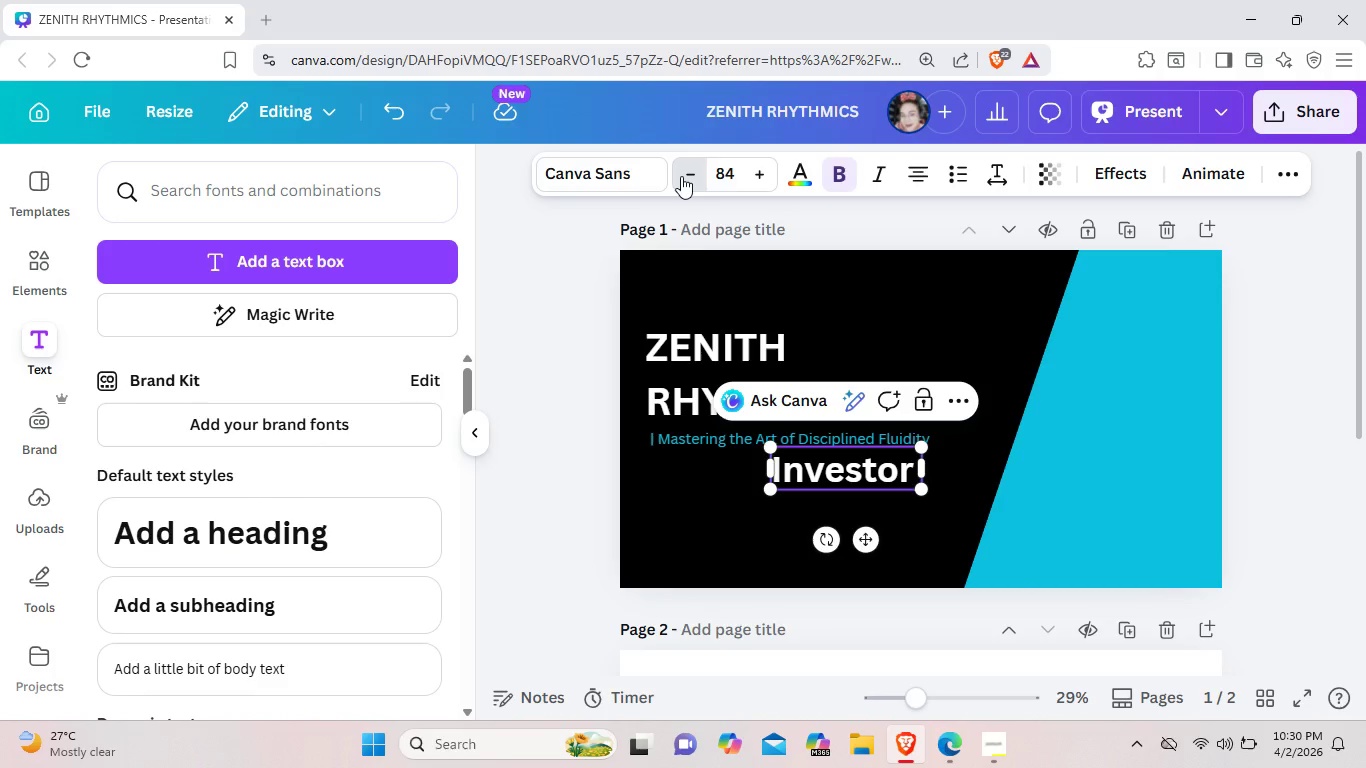 
triple_click([681, 176])
 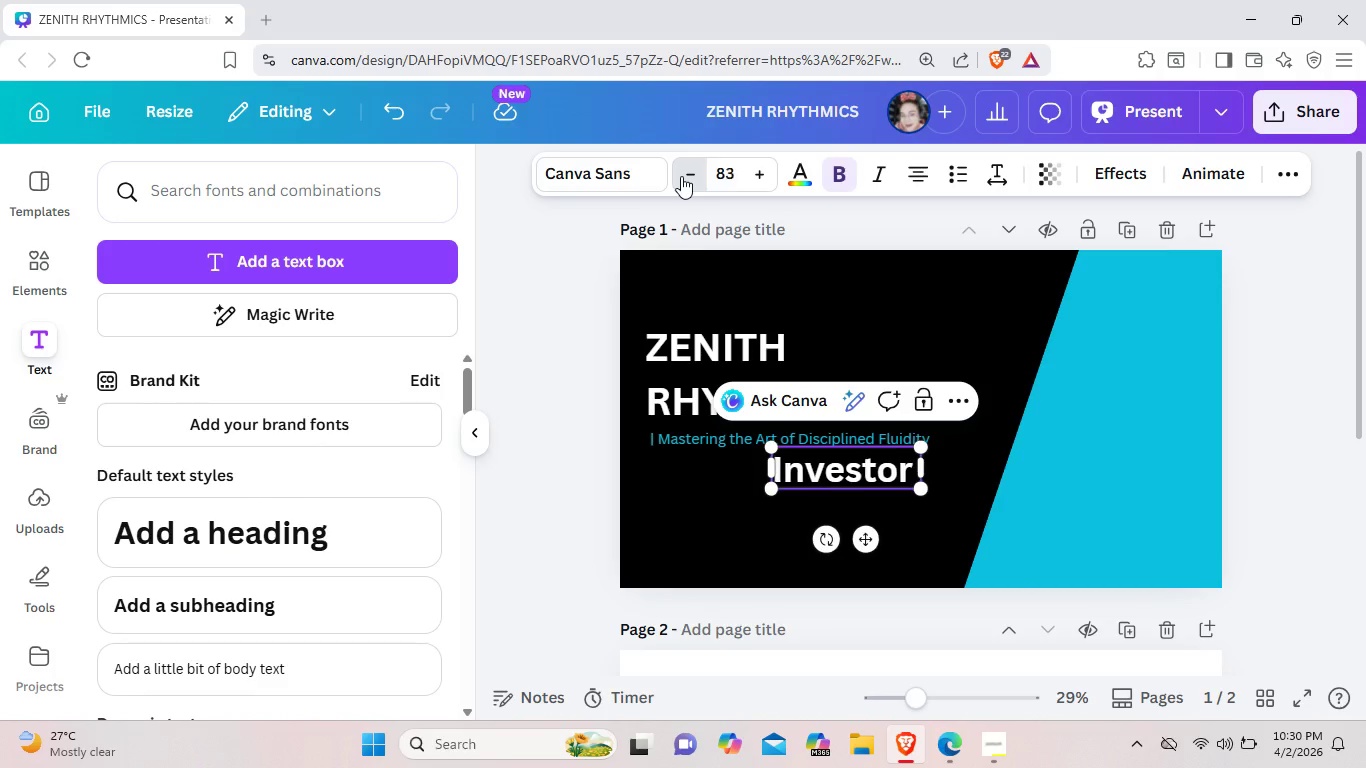 
triple_click([681, 176])
 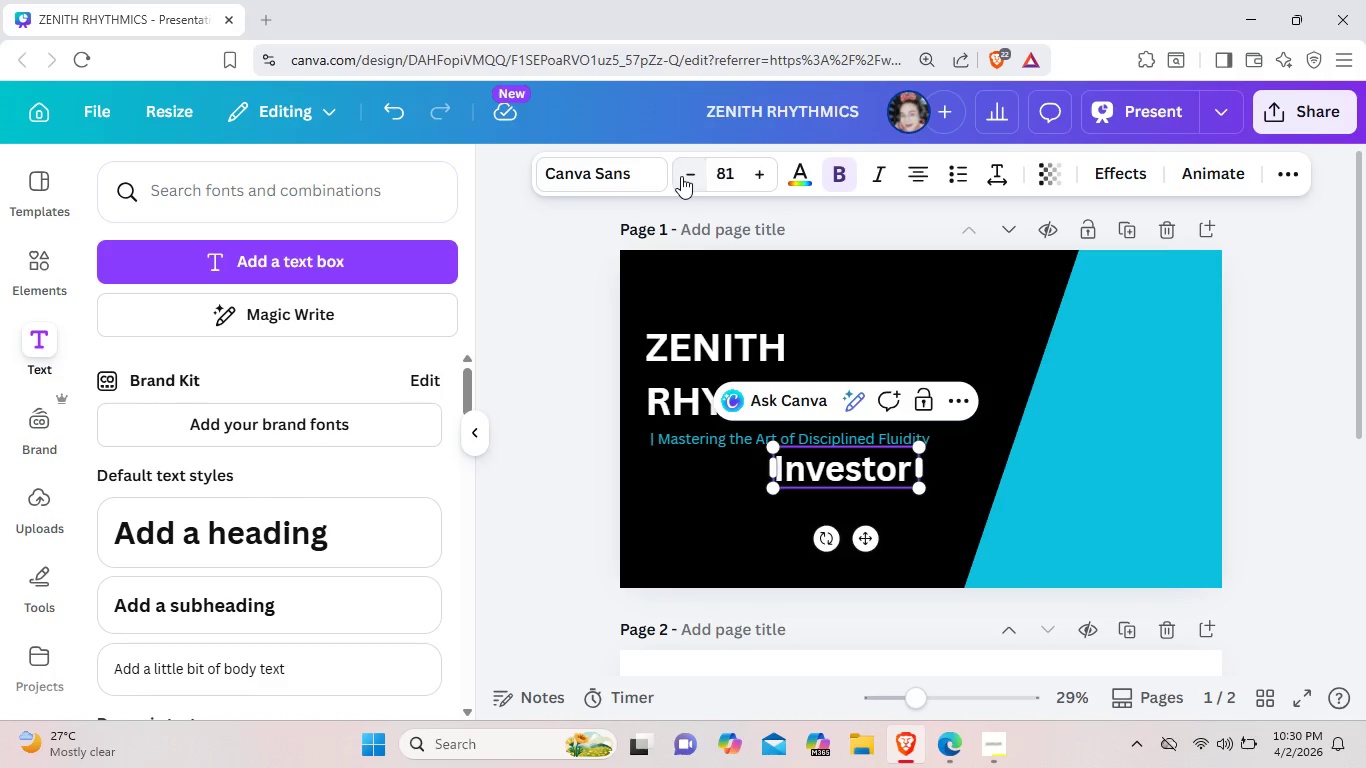 
triple_click([681, 176])
 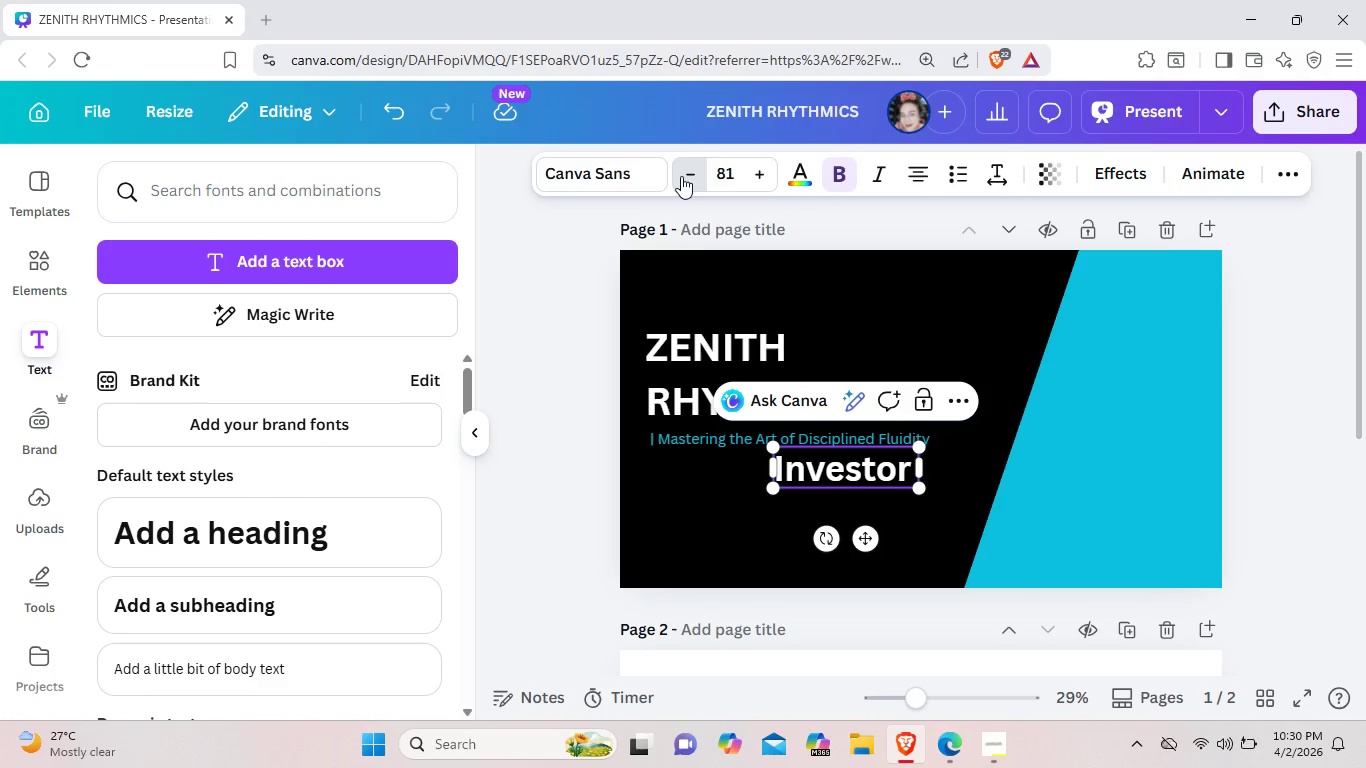 
triple_click([681, 176])
 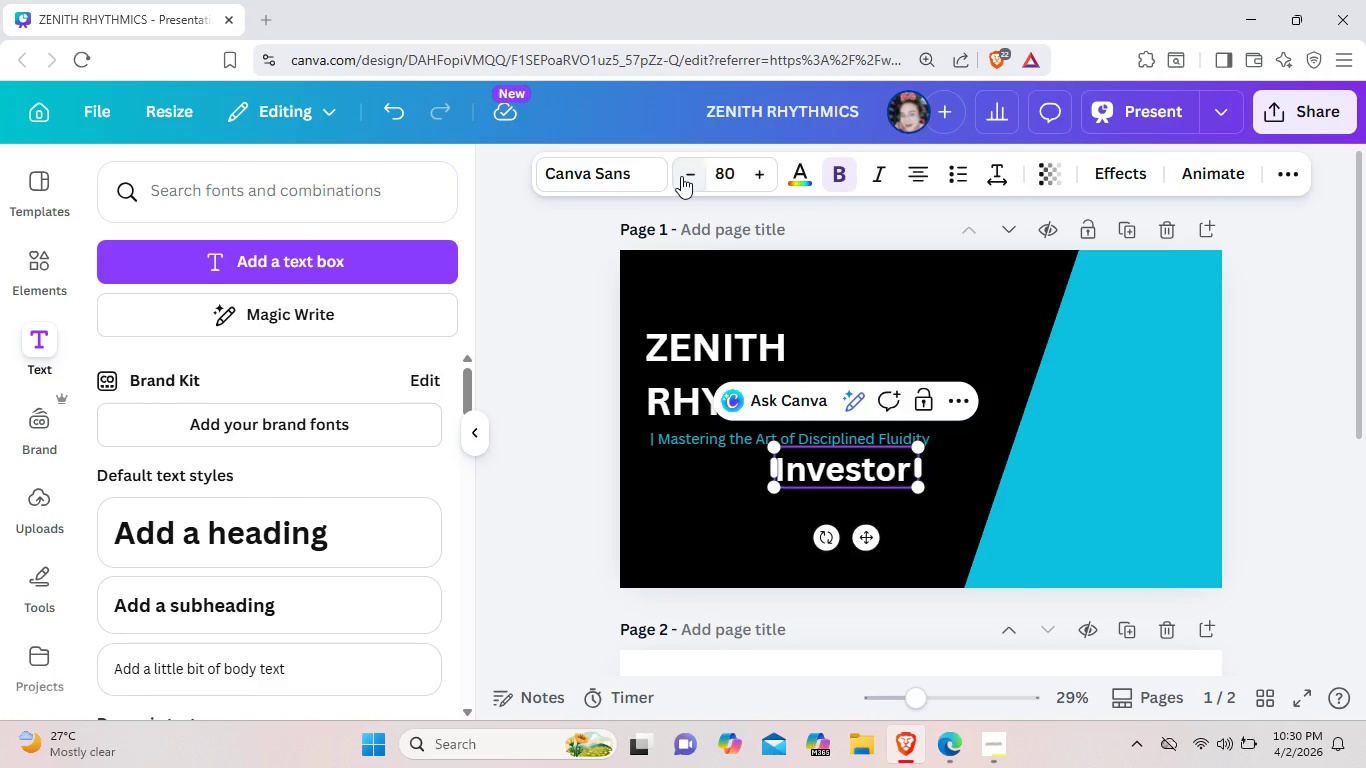 
triple_click([681, 176])
 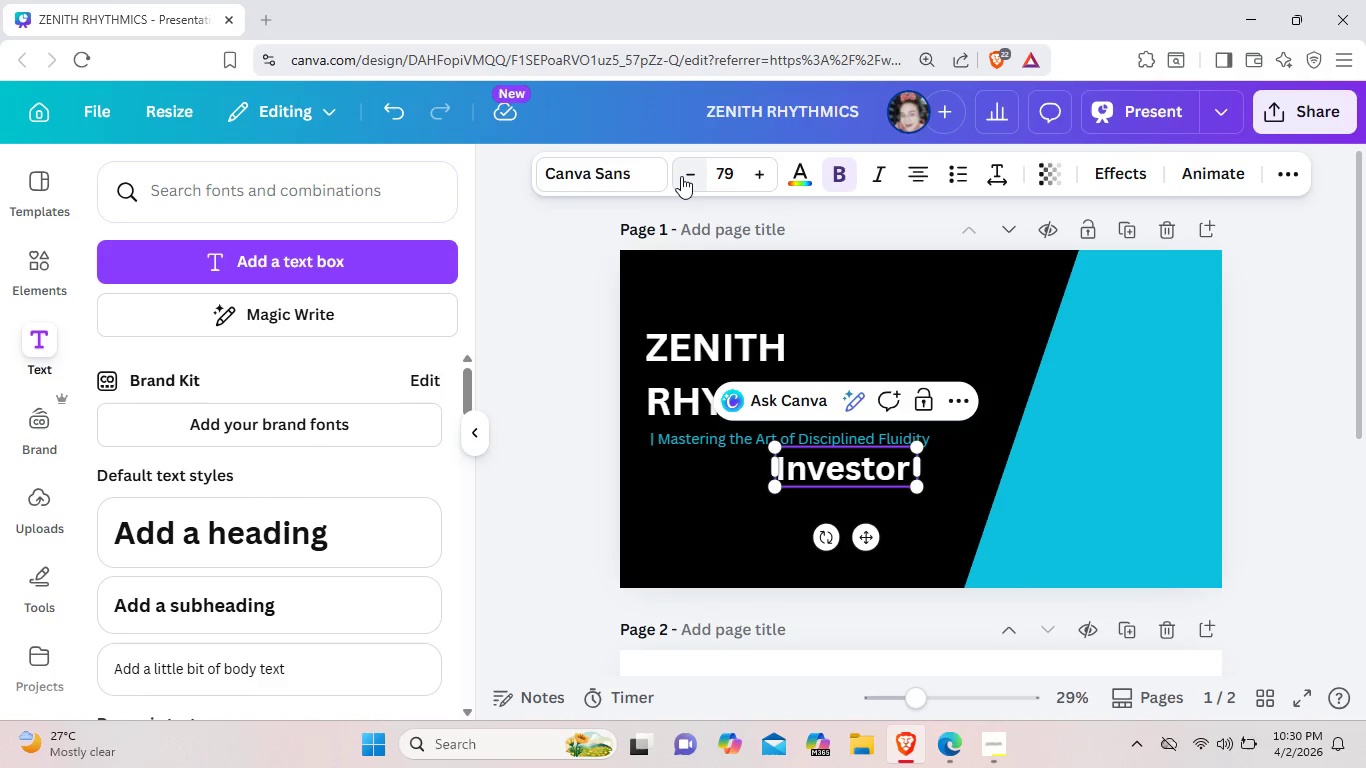 
triple_click([681, 176])
 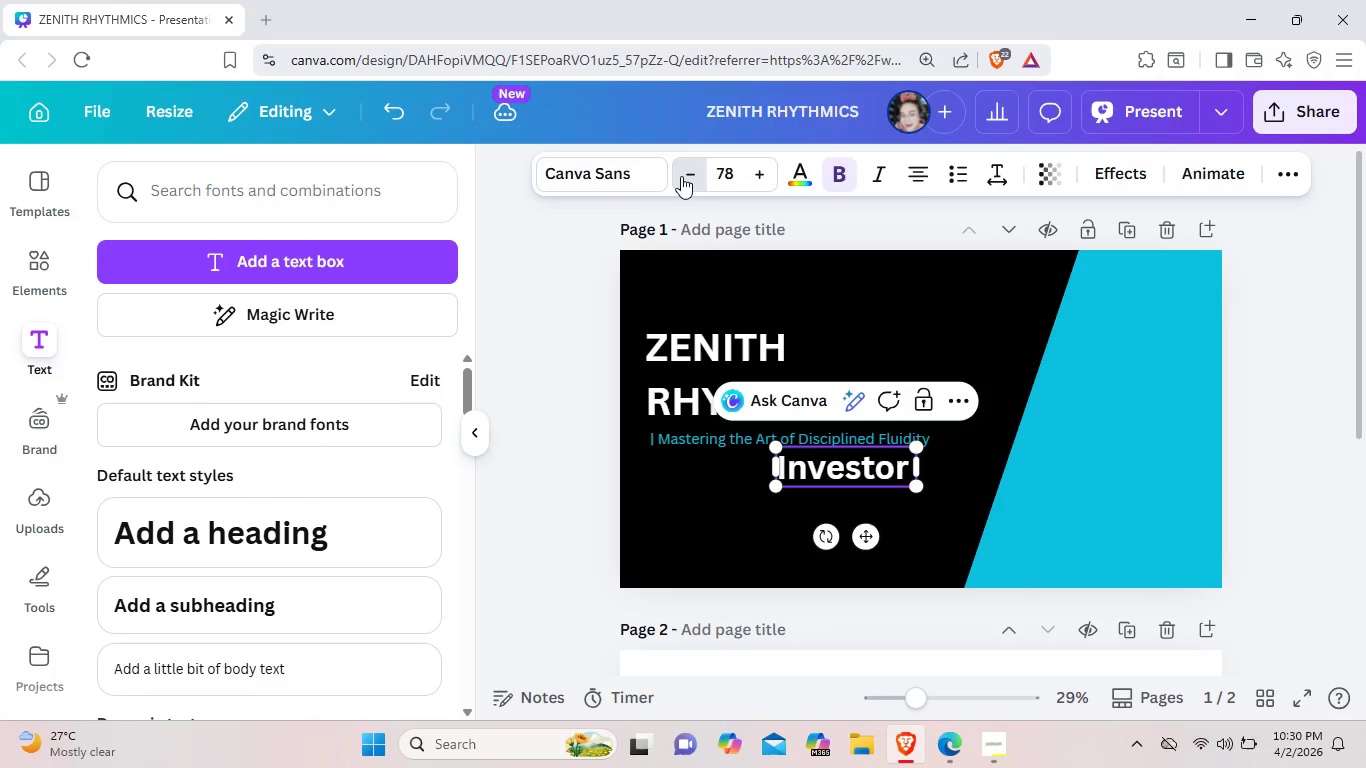 
triple_click([681, 176])
 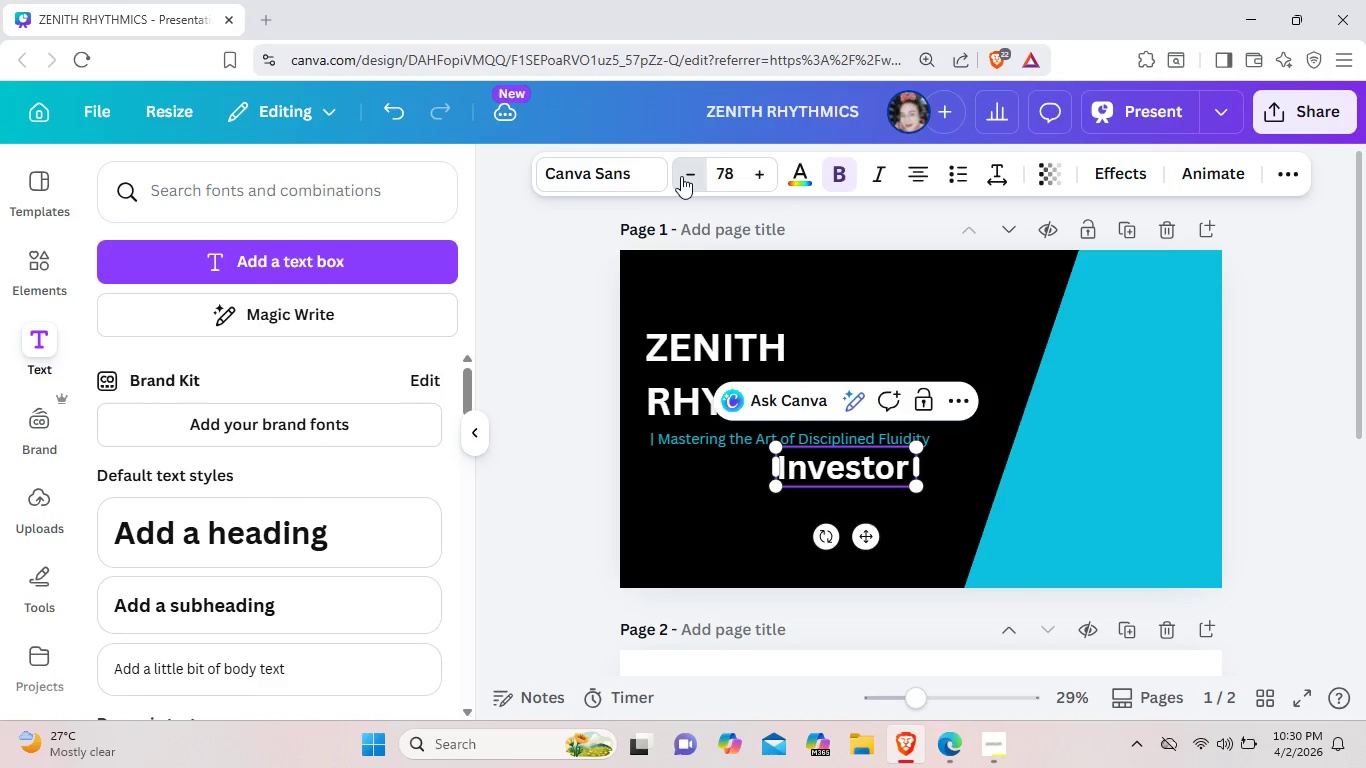 
triple_click([681, 176])
 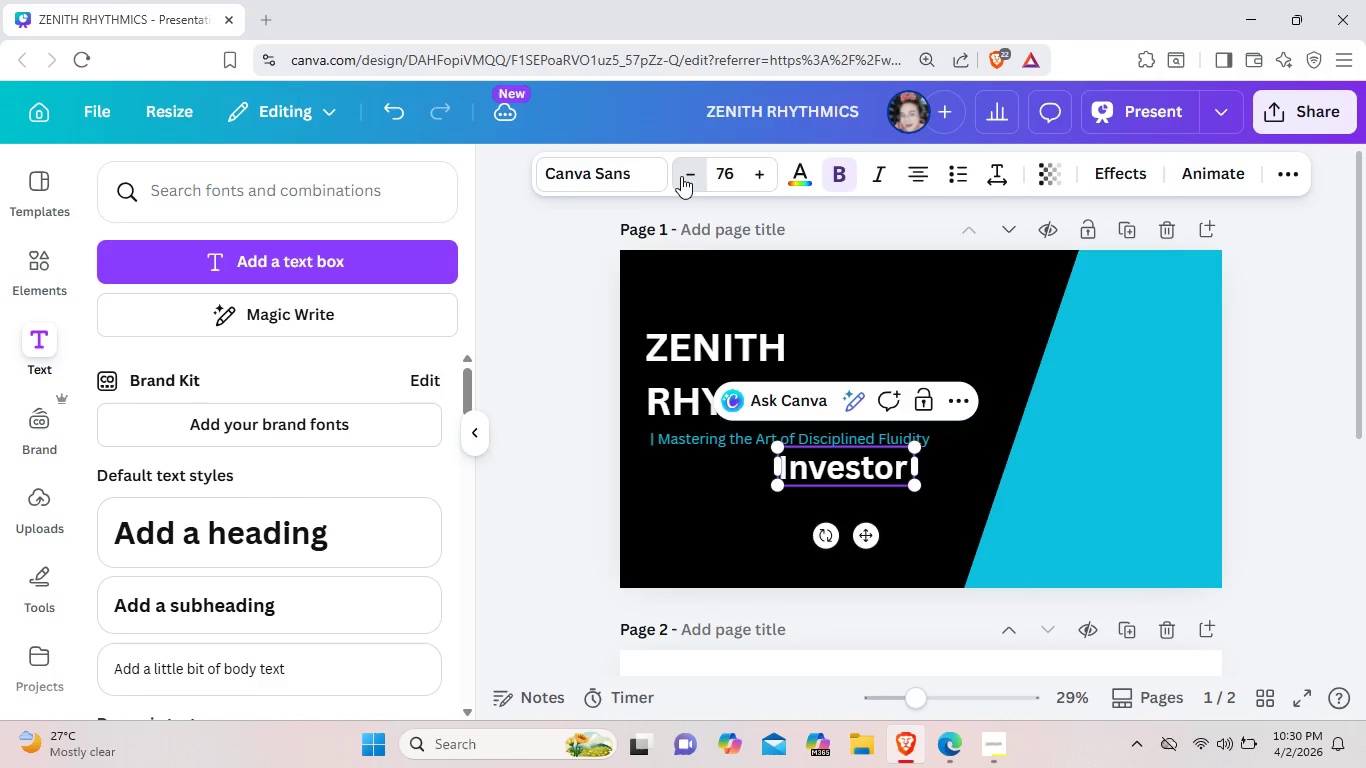 
triple_click([681, 176])
 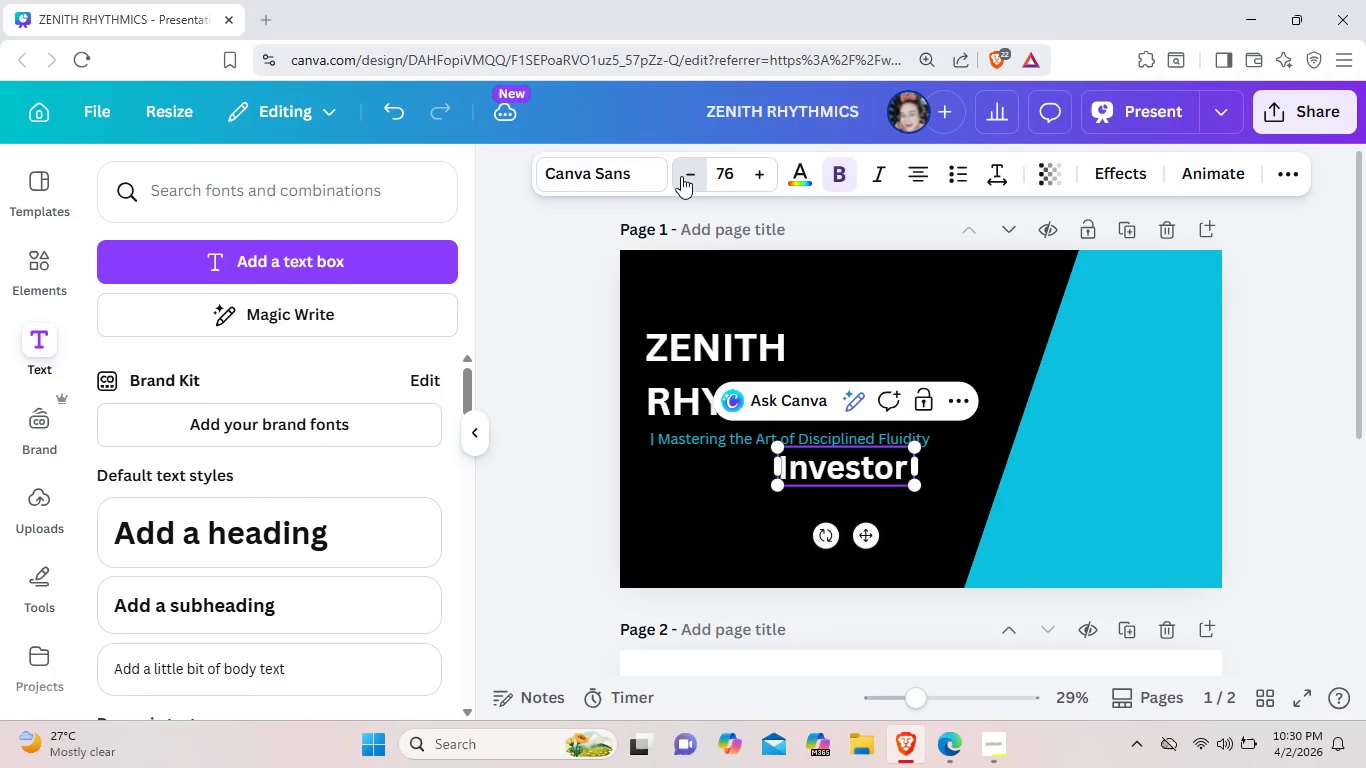 
triple_click([681, 176])
 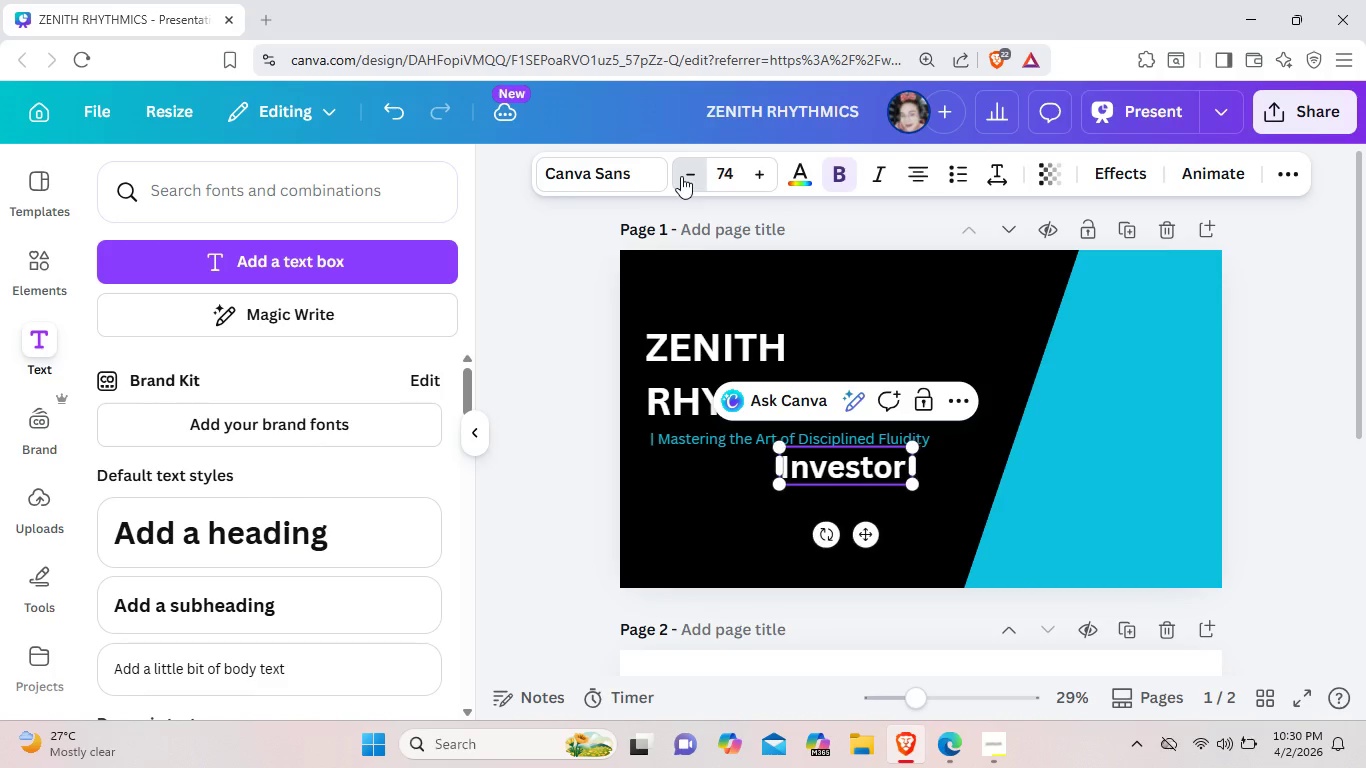 
triple_click([681, 176])
 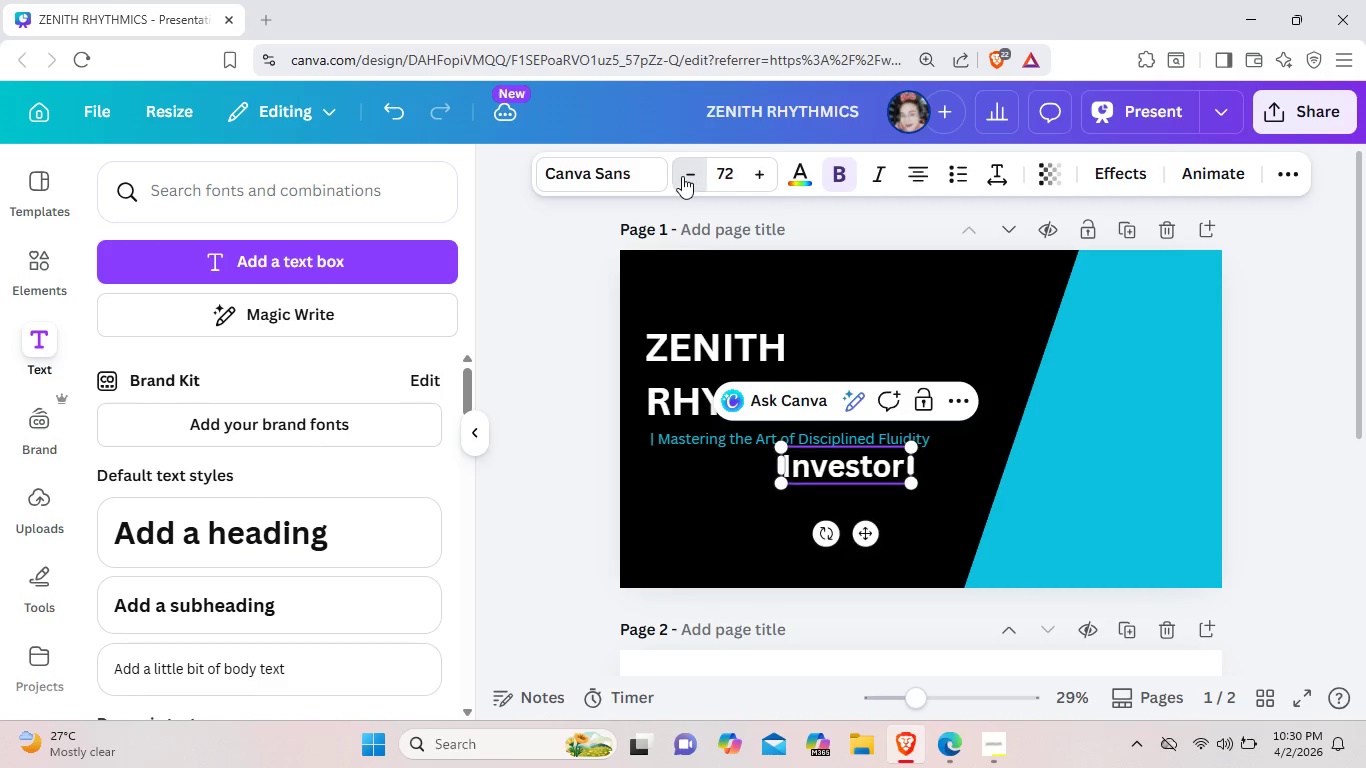 
triple_click([681, 176])
 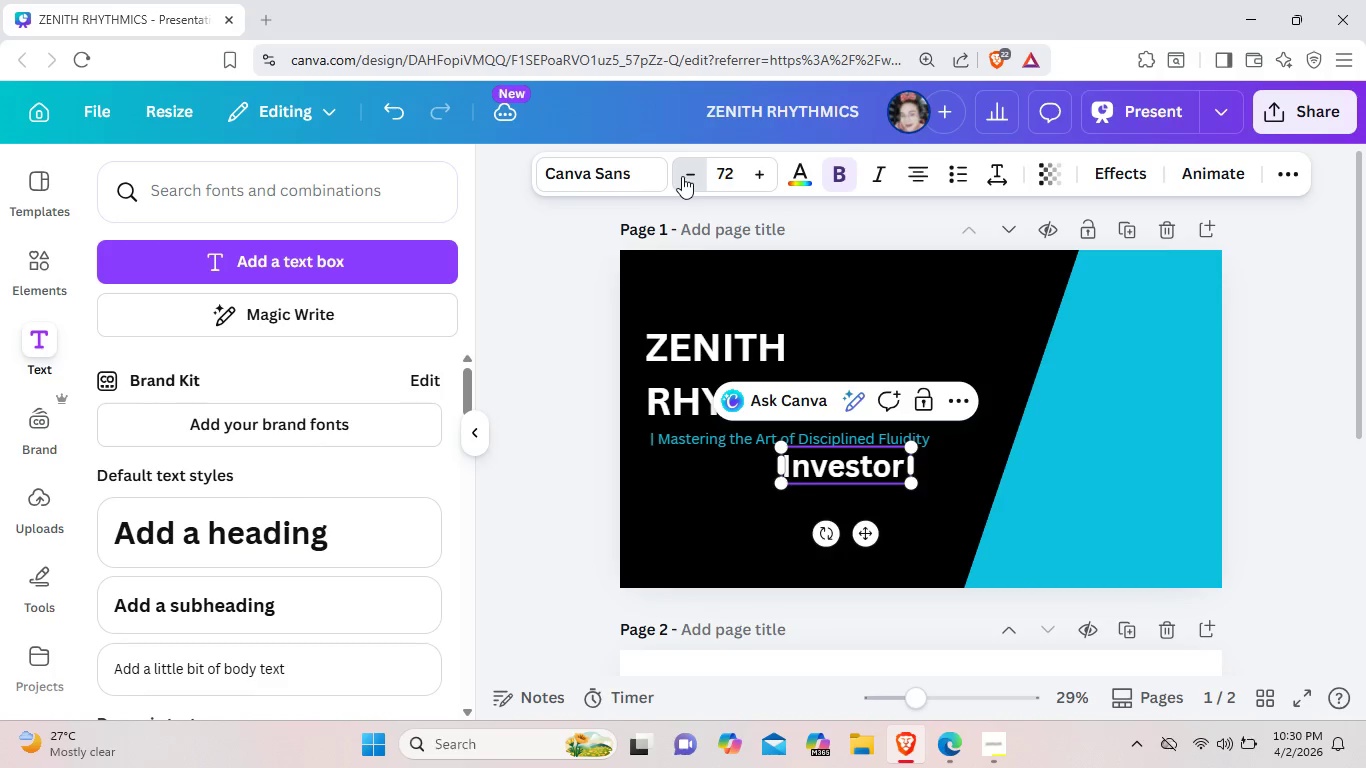 
triple_click([681, 176])
 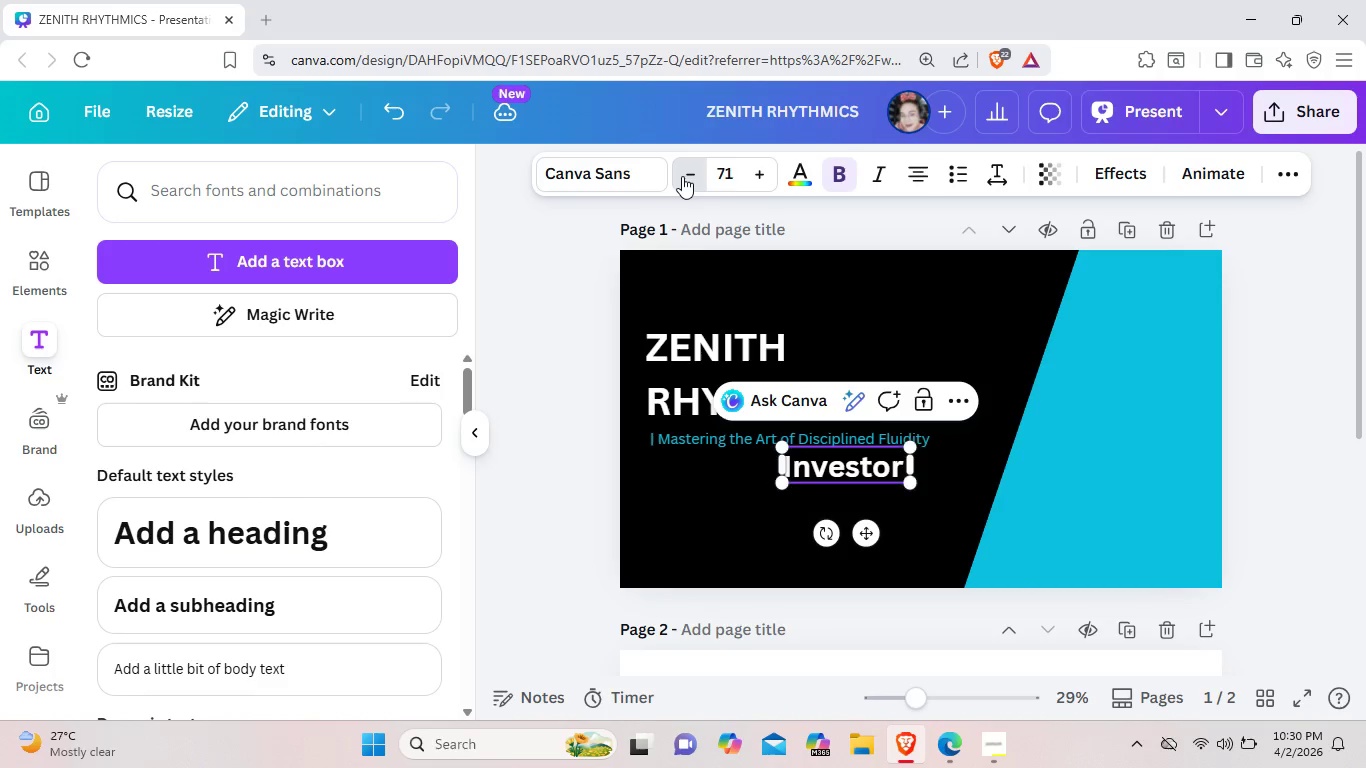 
triple_click([682, 176])
 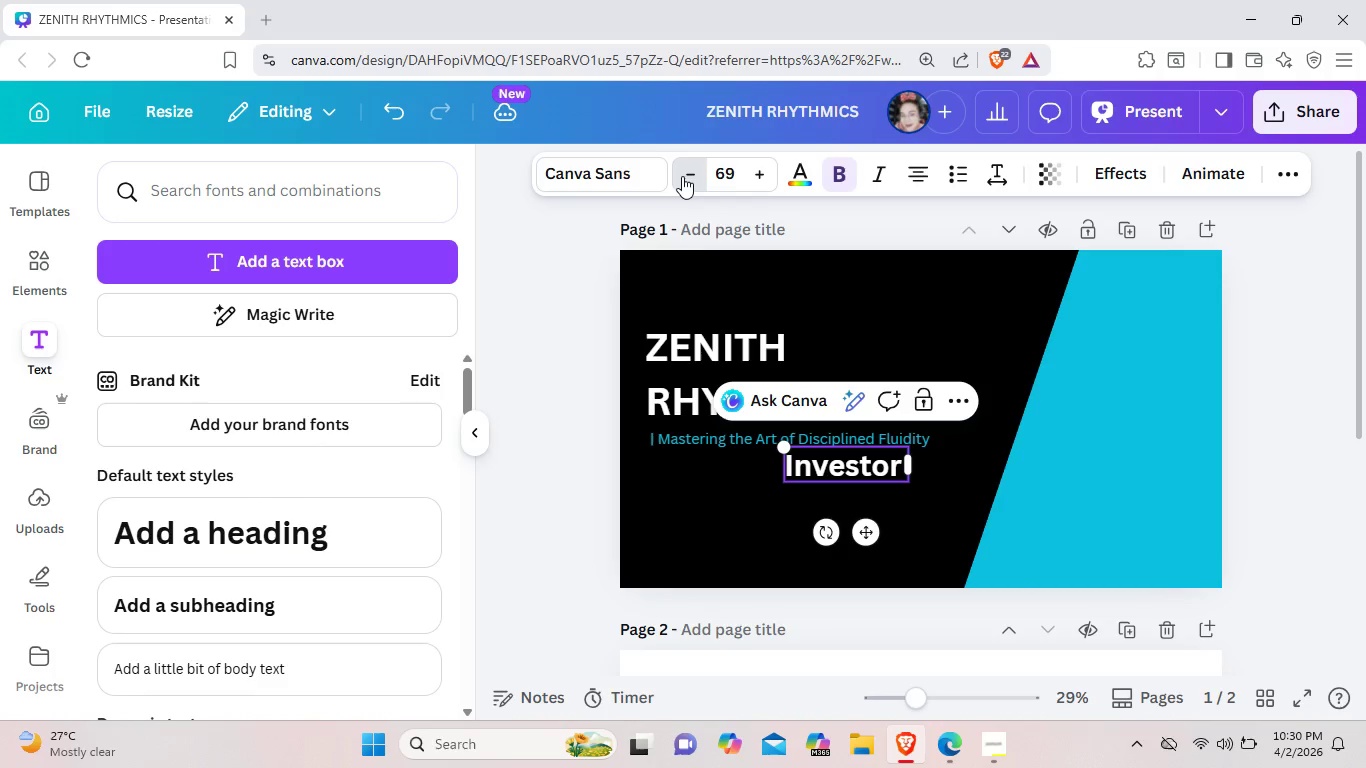 
triple_click([682, 176])
 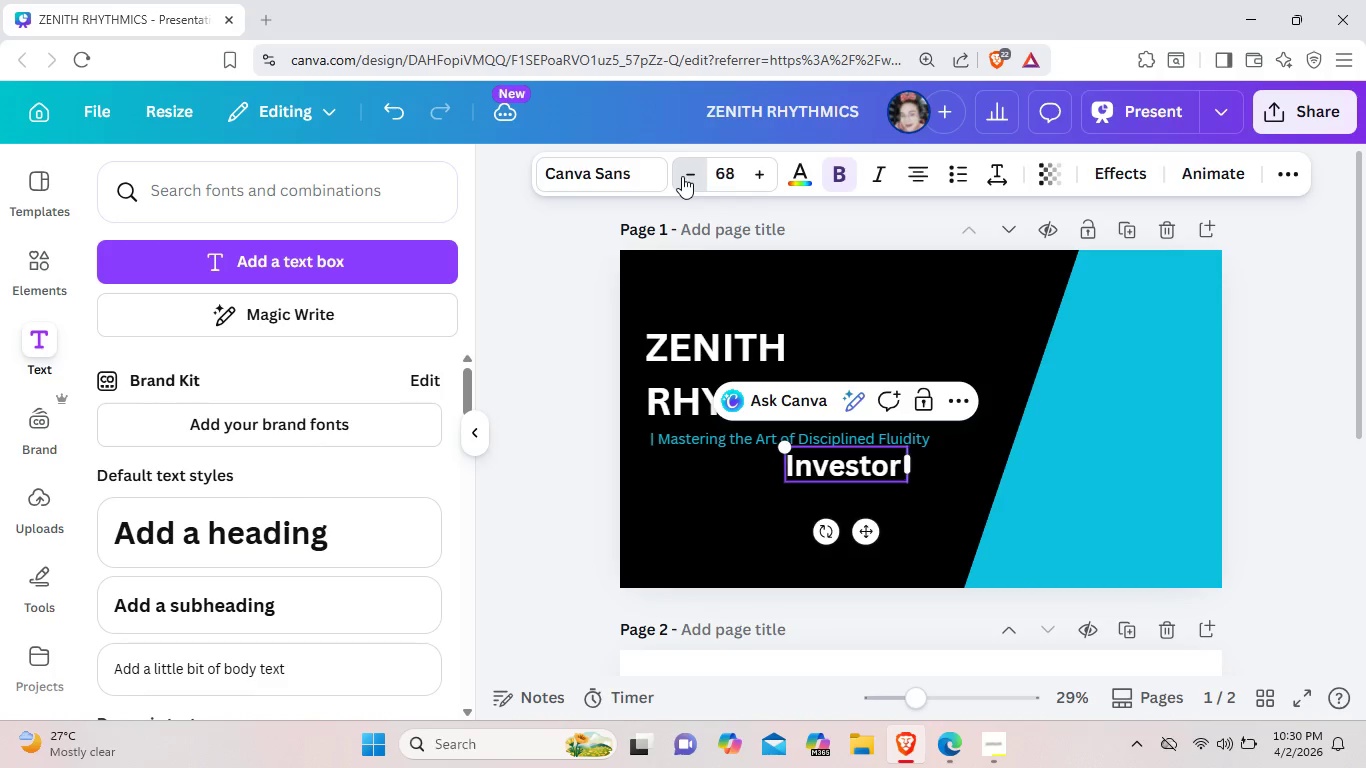 
triple_click([682, 176])
 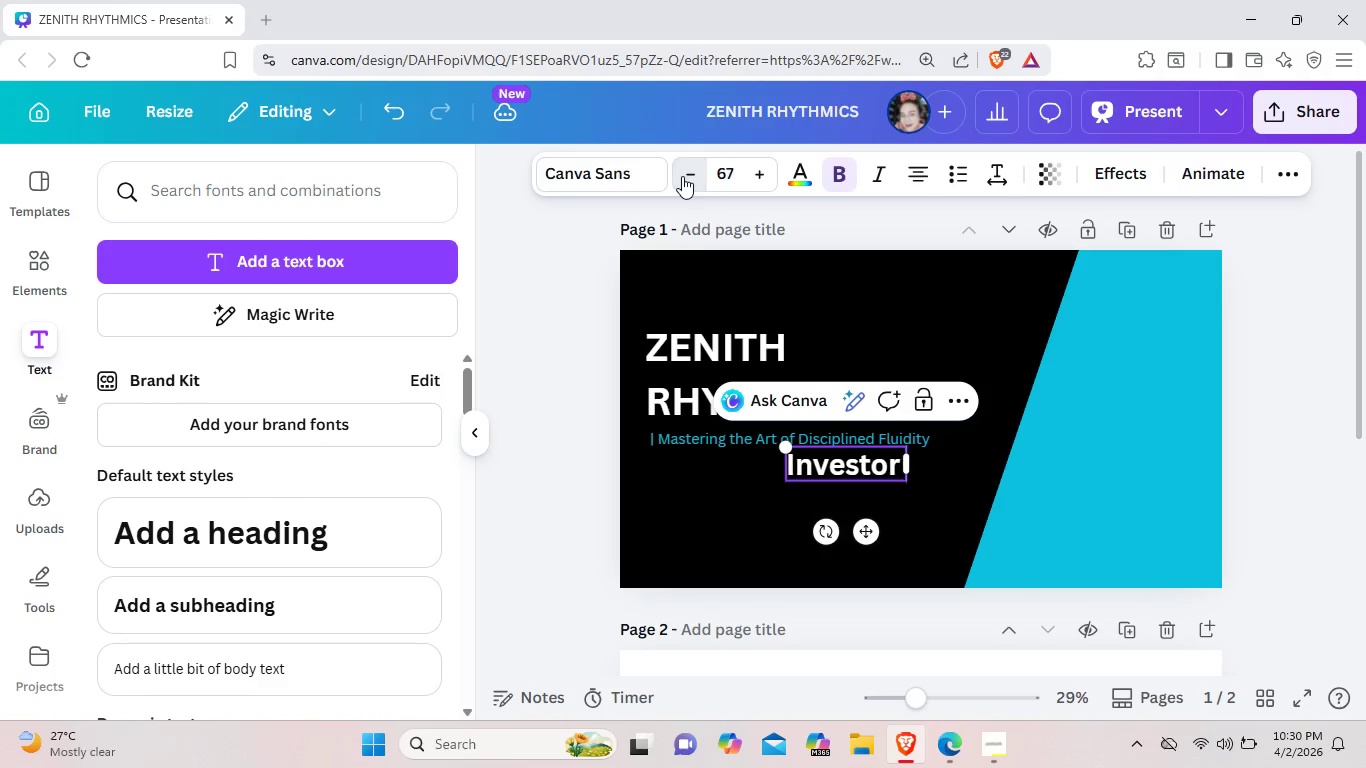 
triple_click([682, 176])
 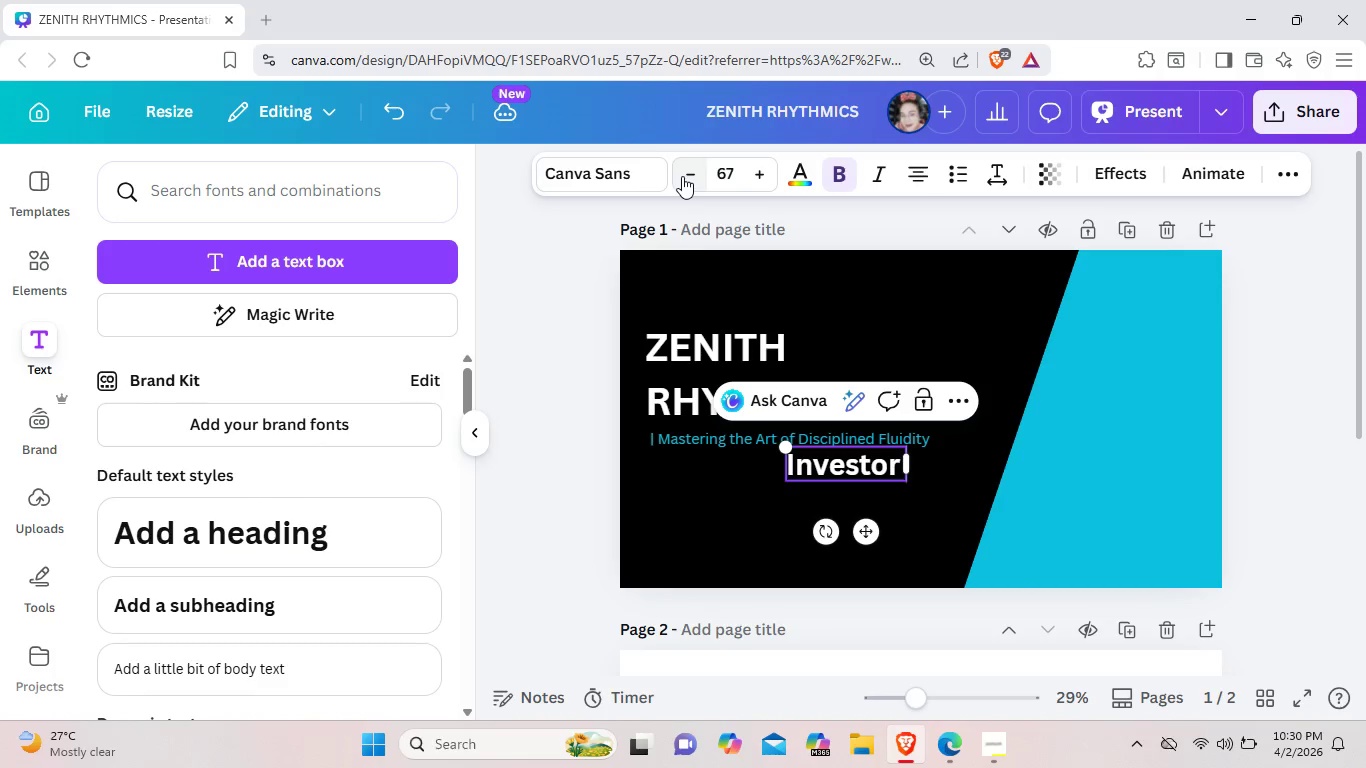 
triple_click([682, 176])
 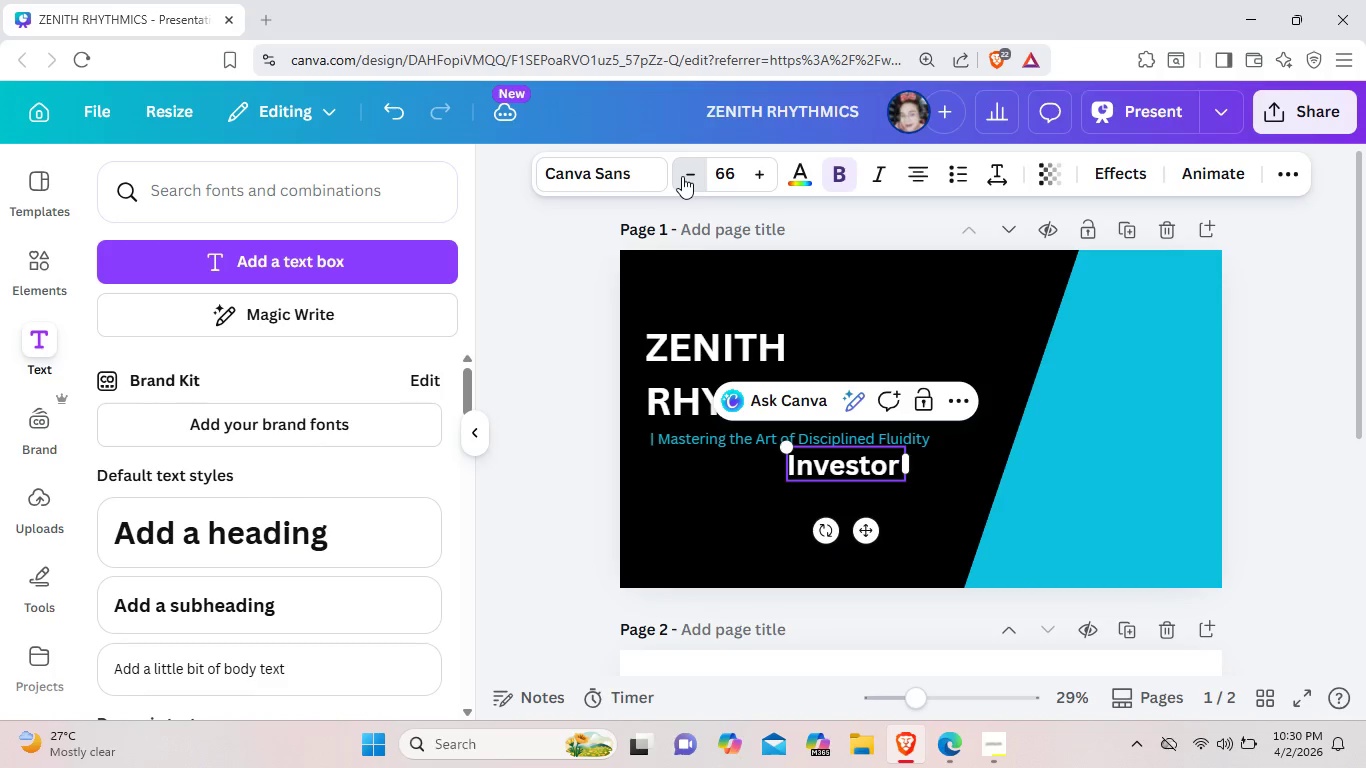 
triple_click([682, 176])
 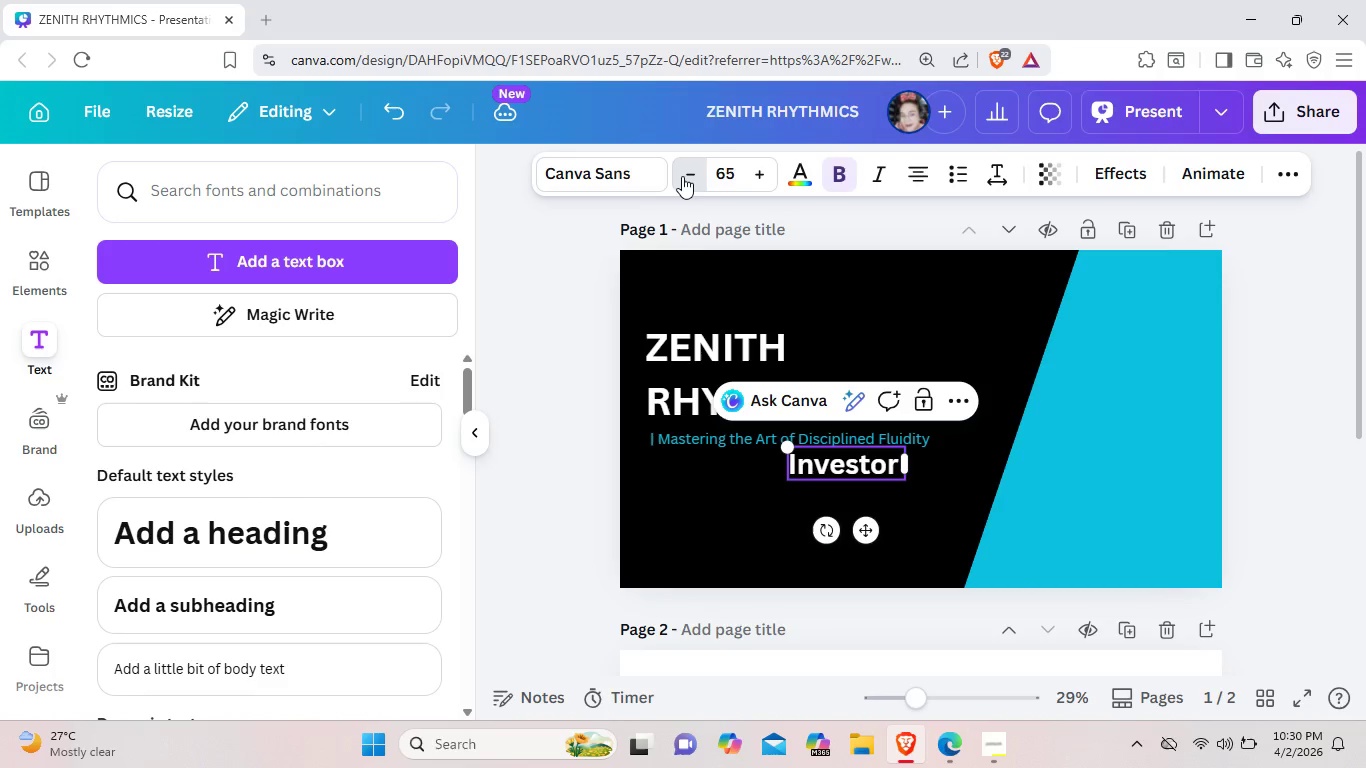 
triple_click([682, 176])
 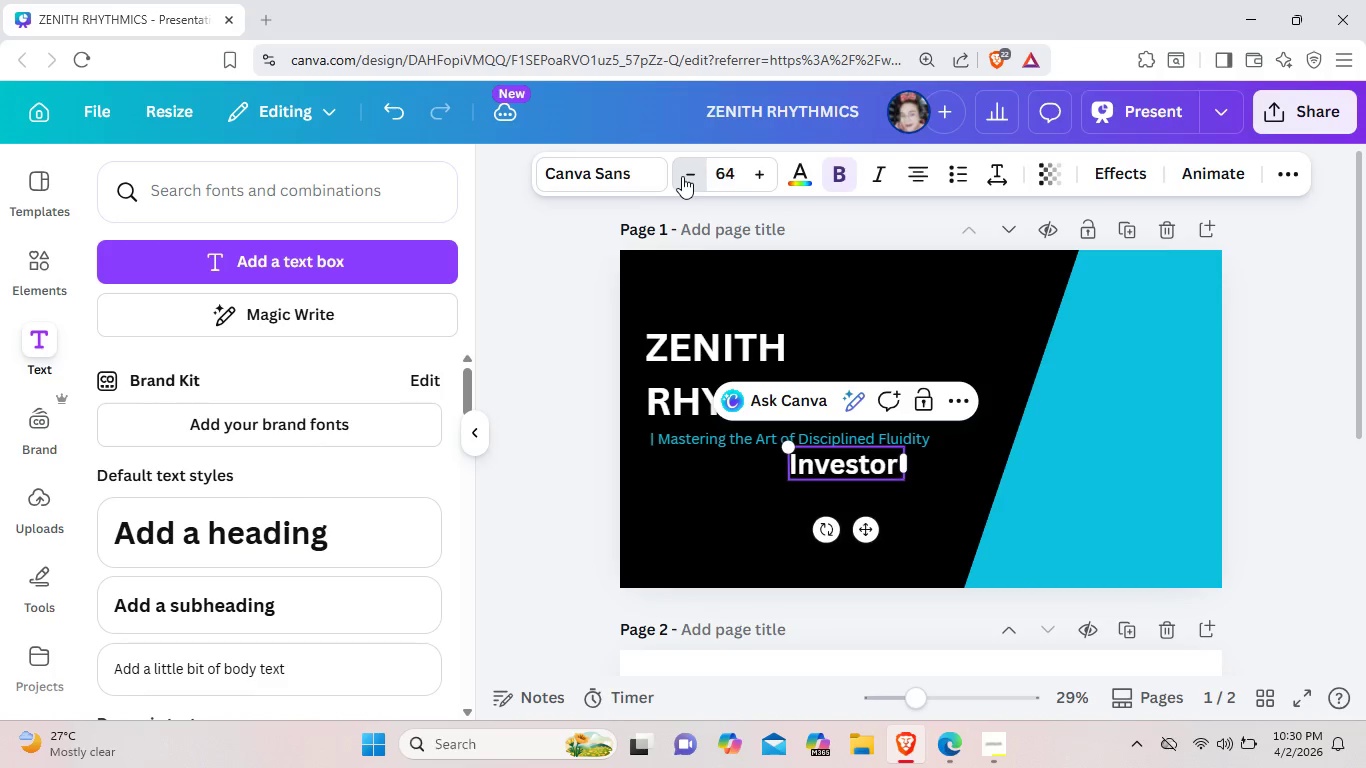 
triple_click([682, 176])
 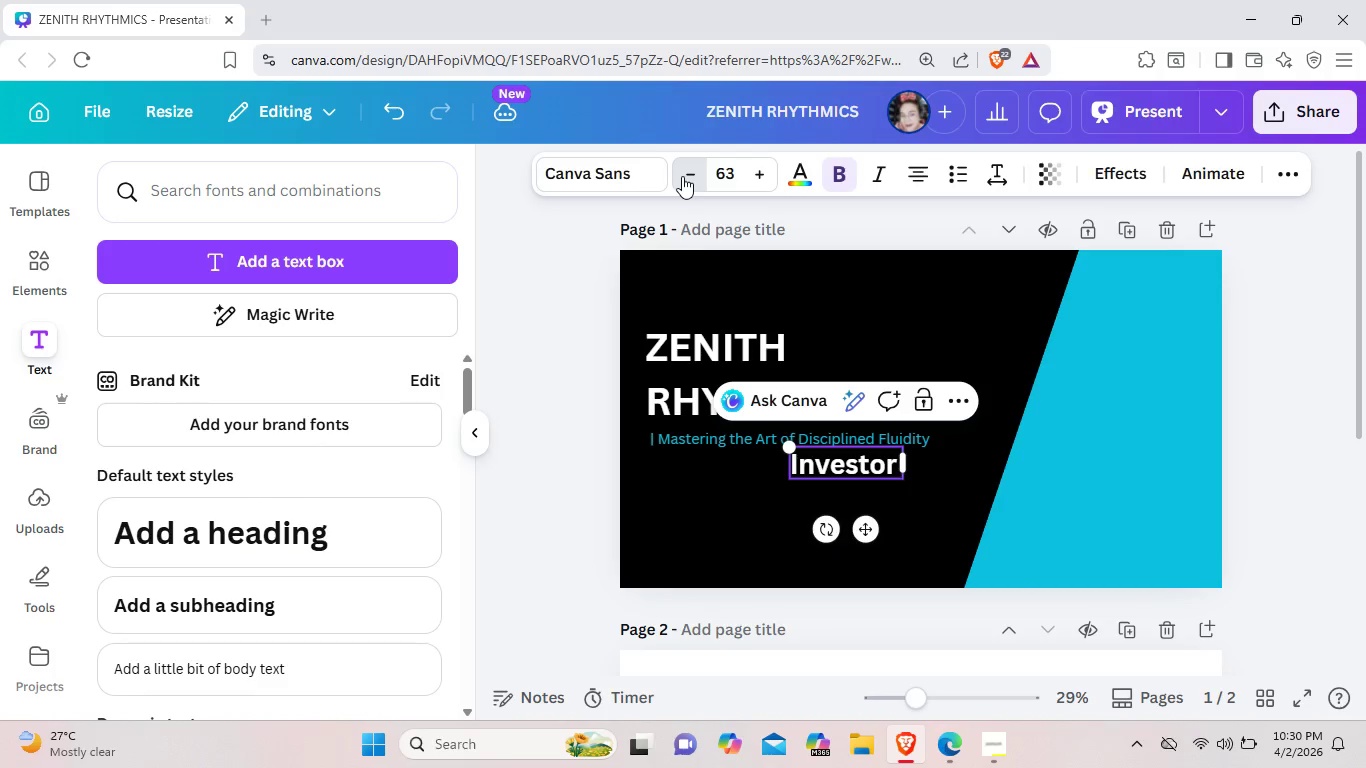 
triple_click([682, 176])
 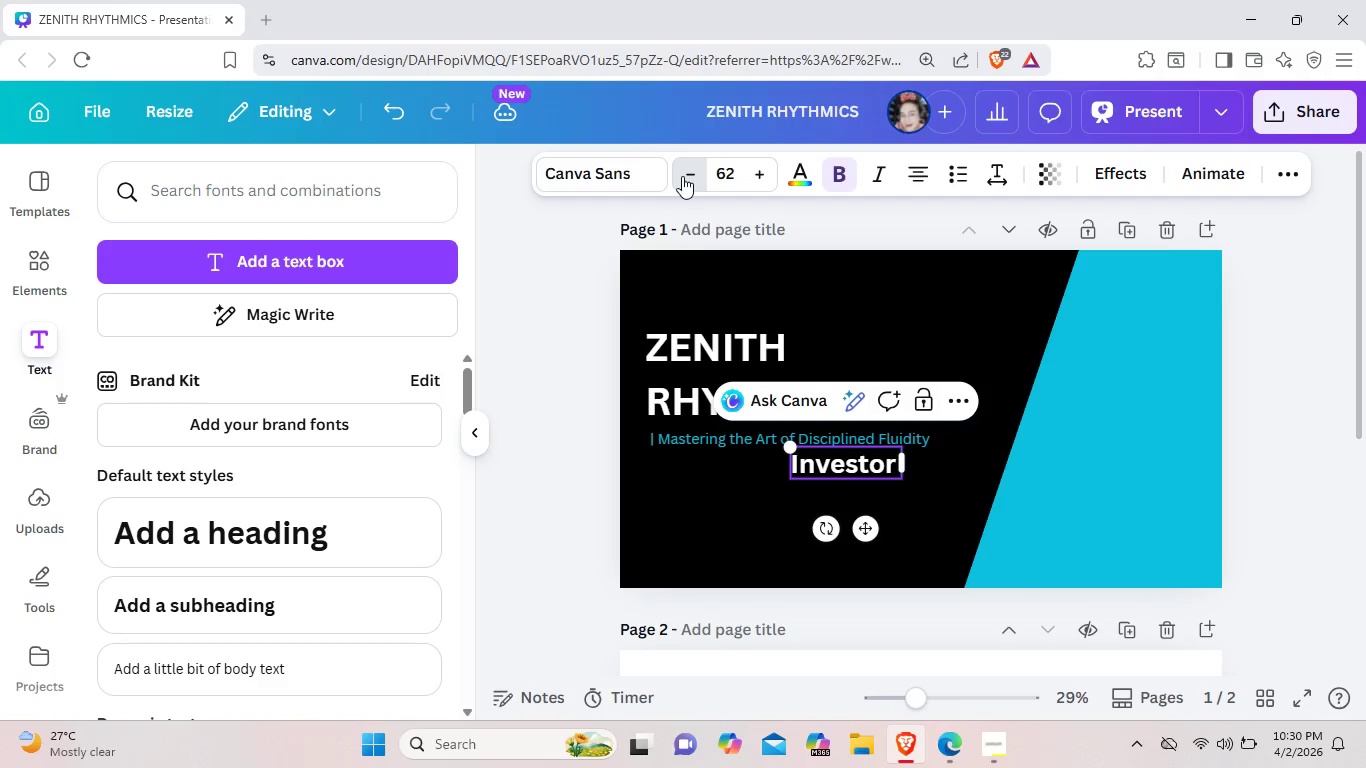 
triple_click([682, 176])
 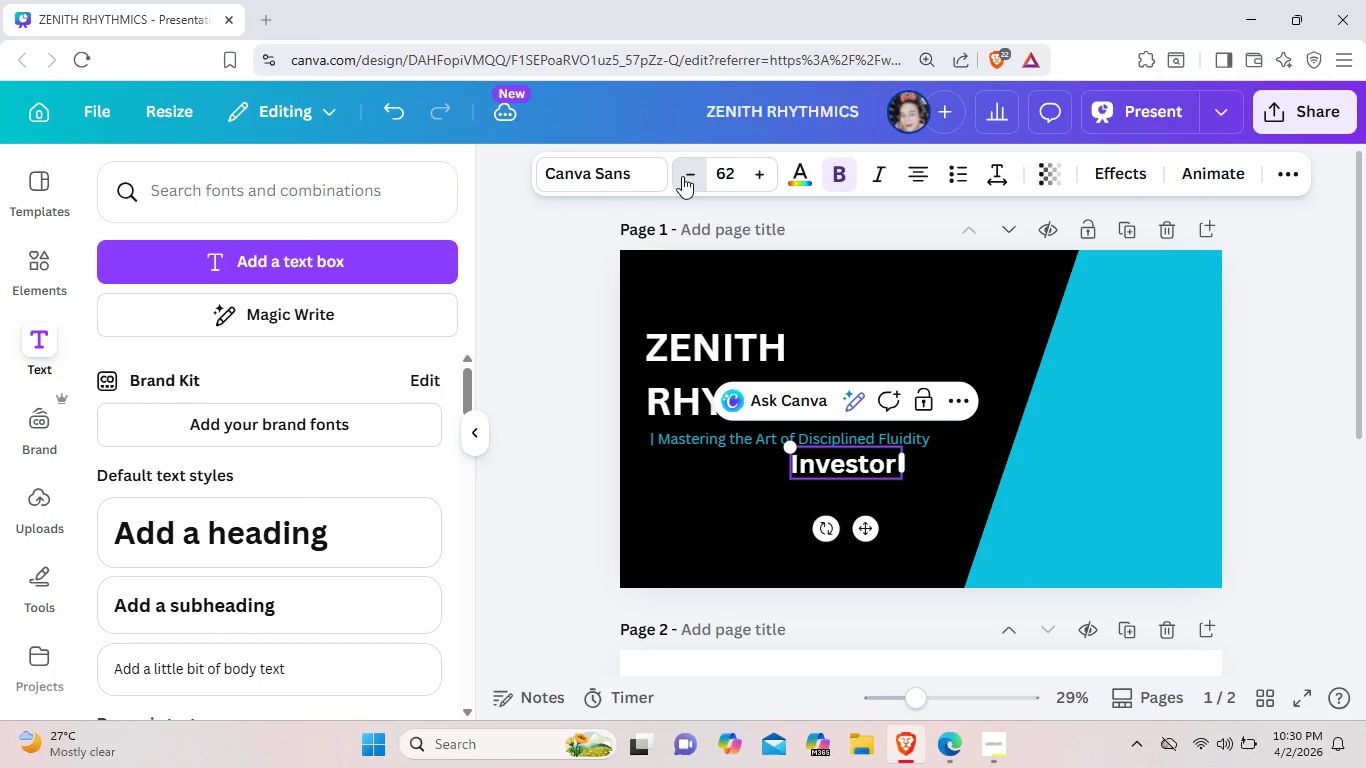 
triple_click([682, 176])
 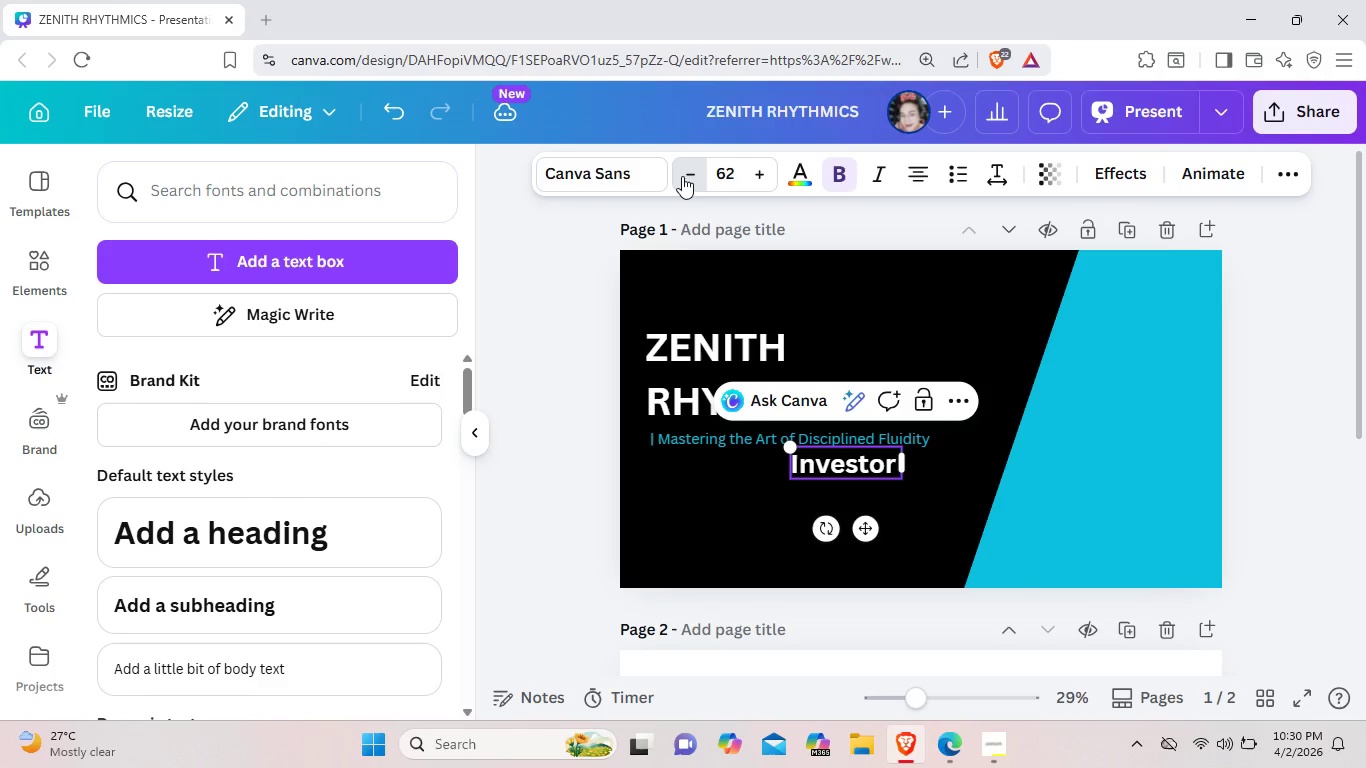 
triple_click([682, 176])
 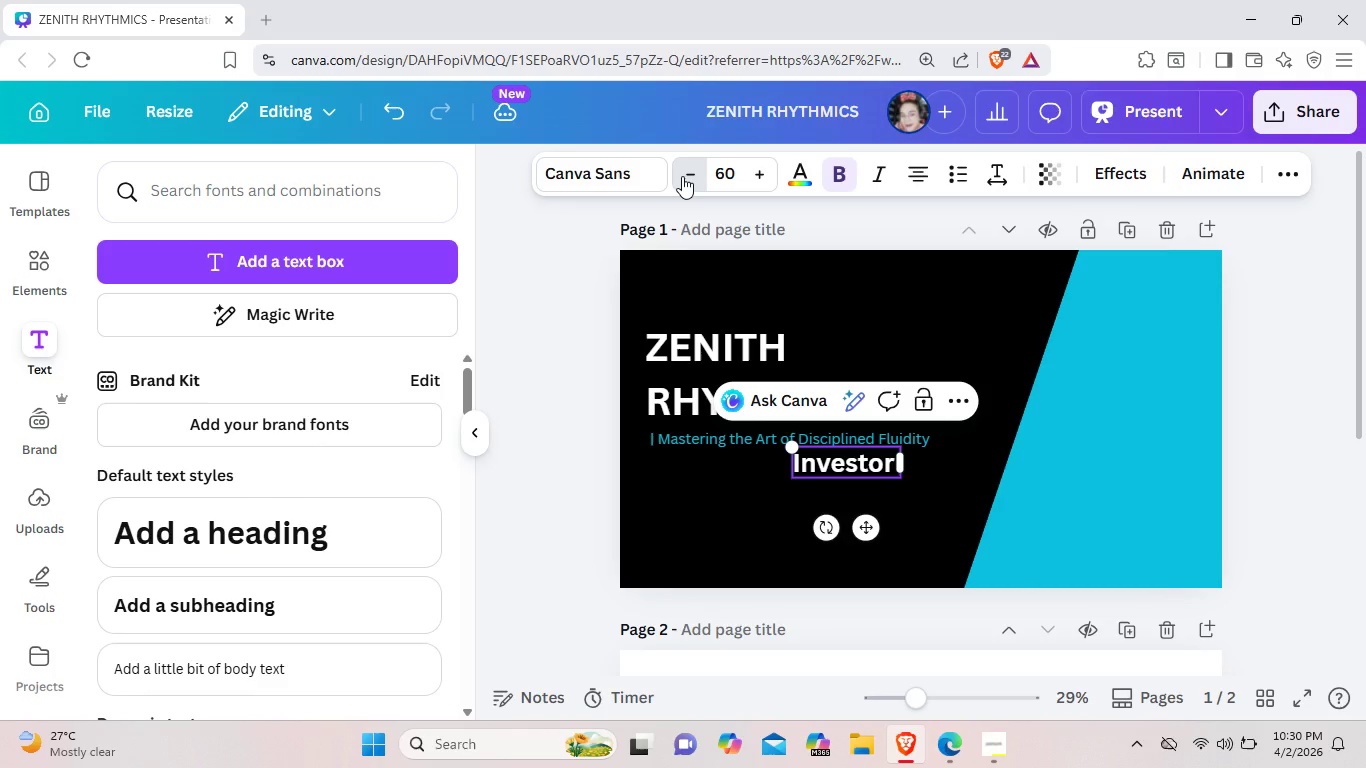 
triple_click([682, 176])
 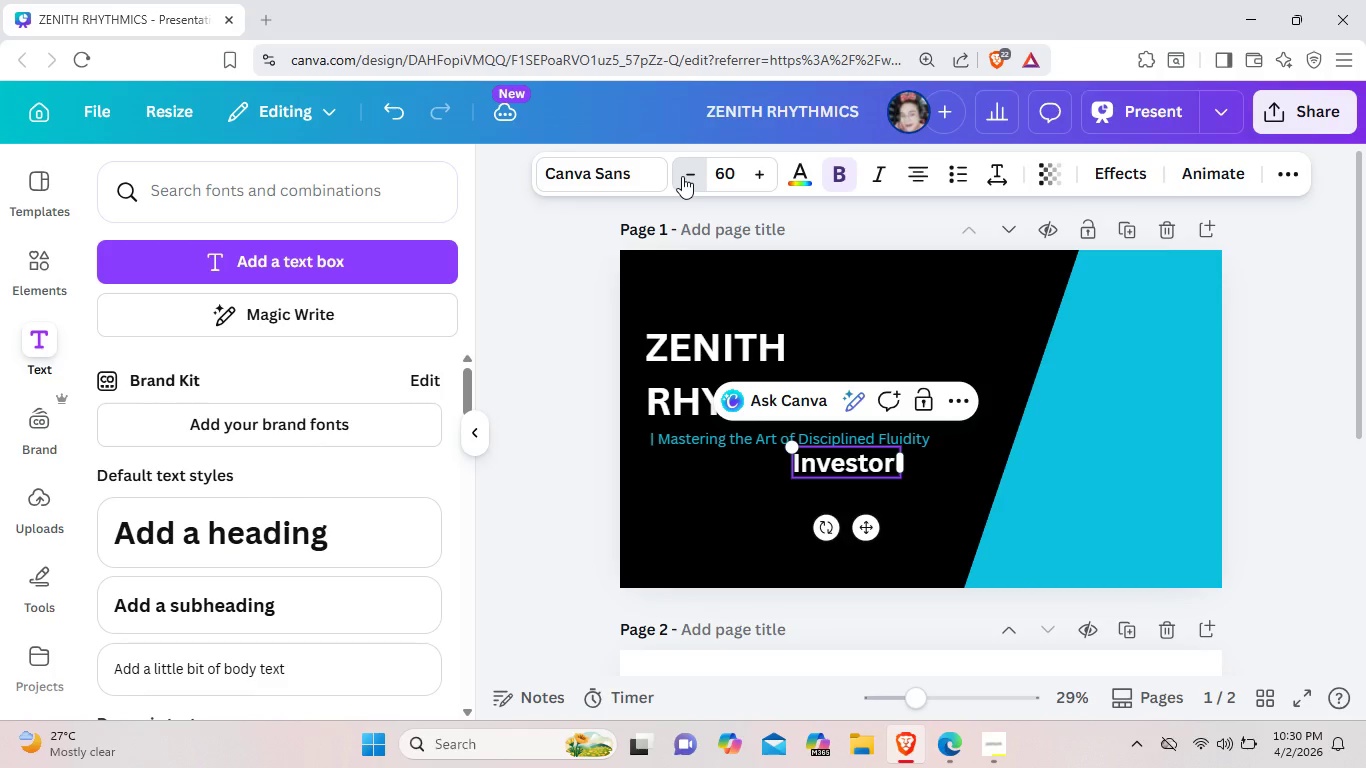 
triple_click([682, 176])
 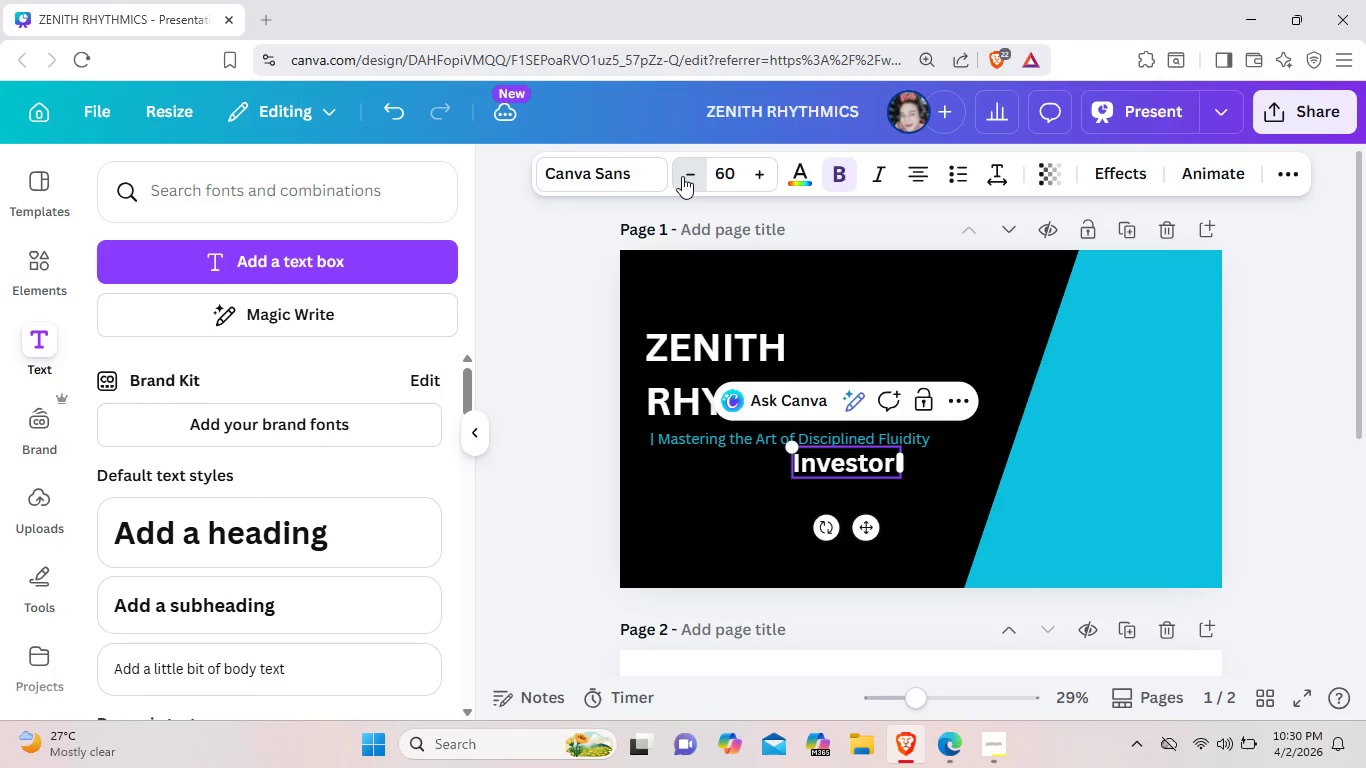 
triple_click([682, 176])
 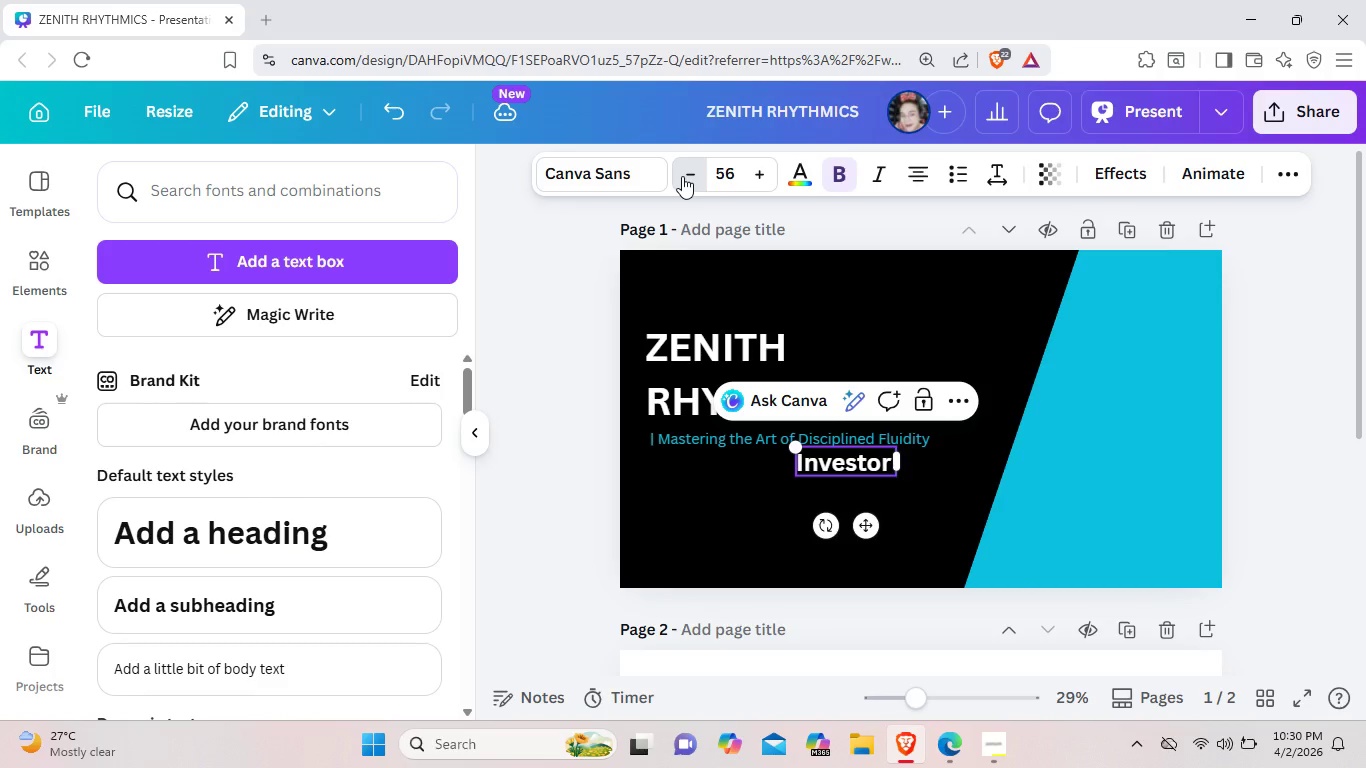 
triple_click([682, 176])
 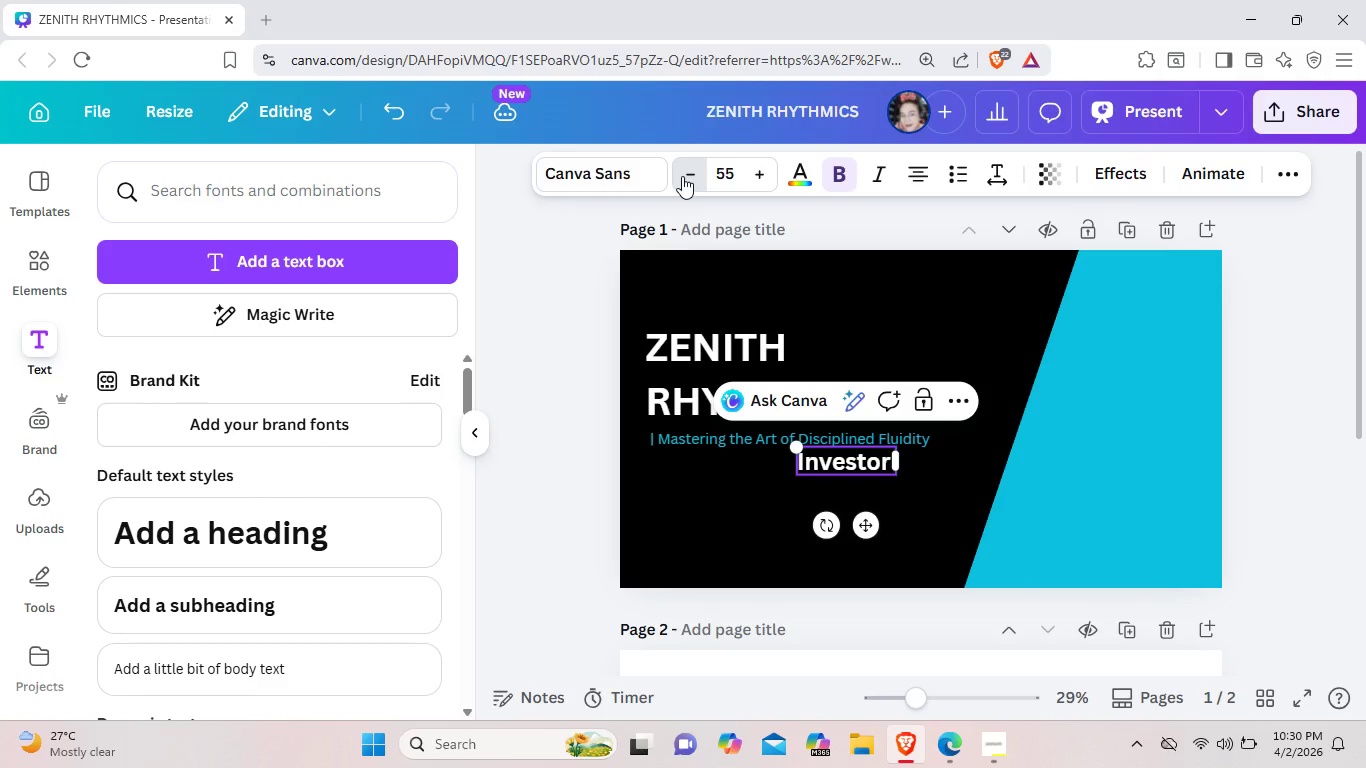 
triple_click([682, 176])
 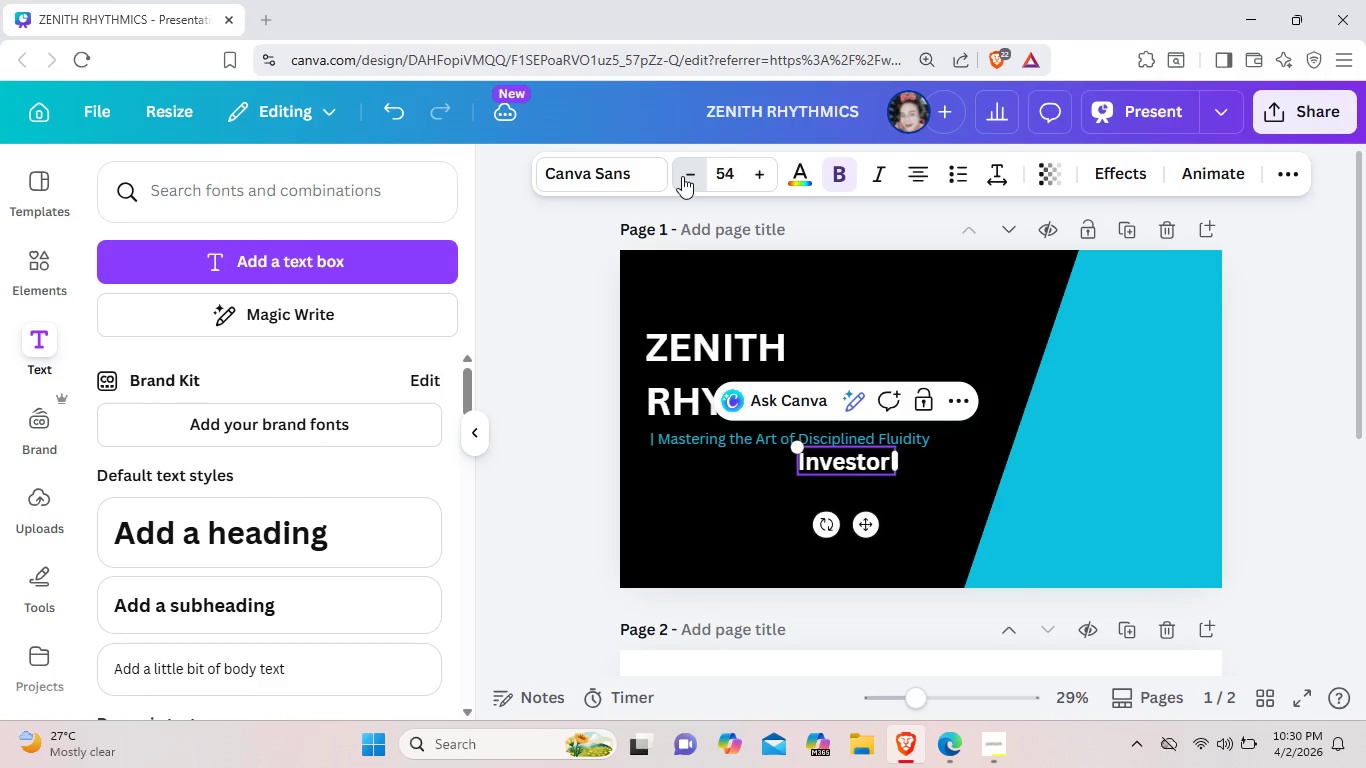 
triple_click([682, 176])
 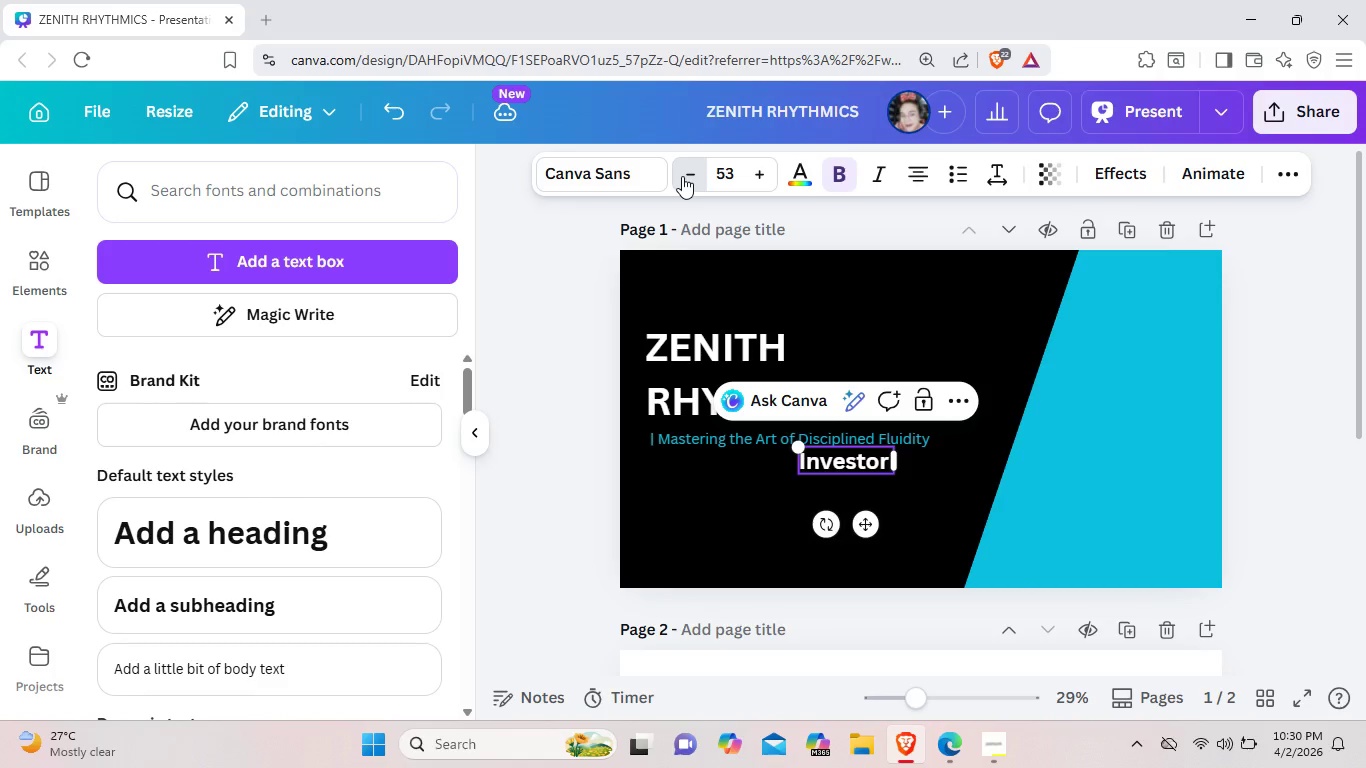 
triple_click([682, 176])
 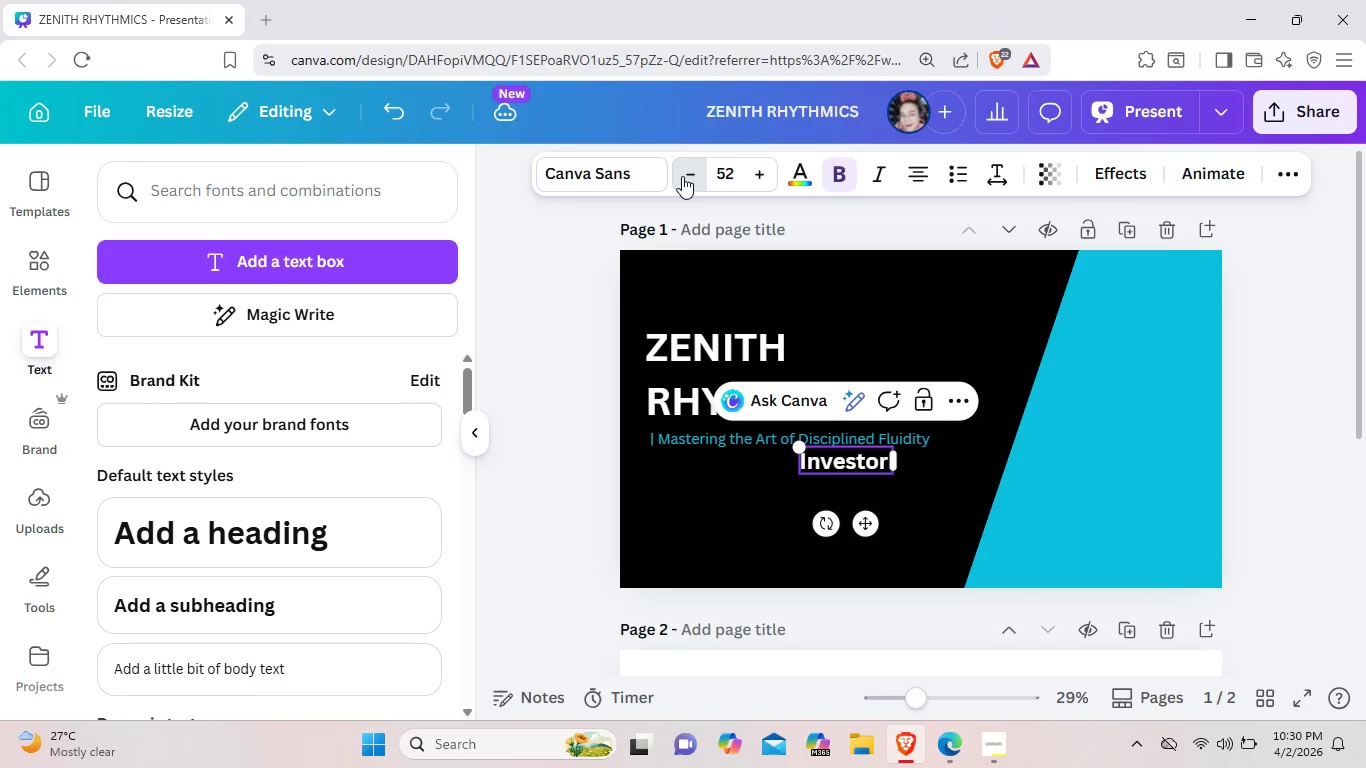 
triple_click([682, 176])
 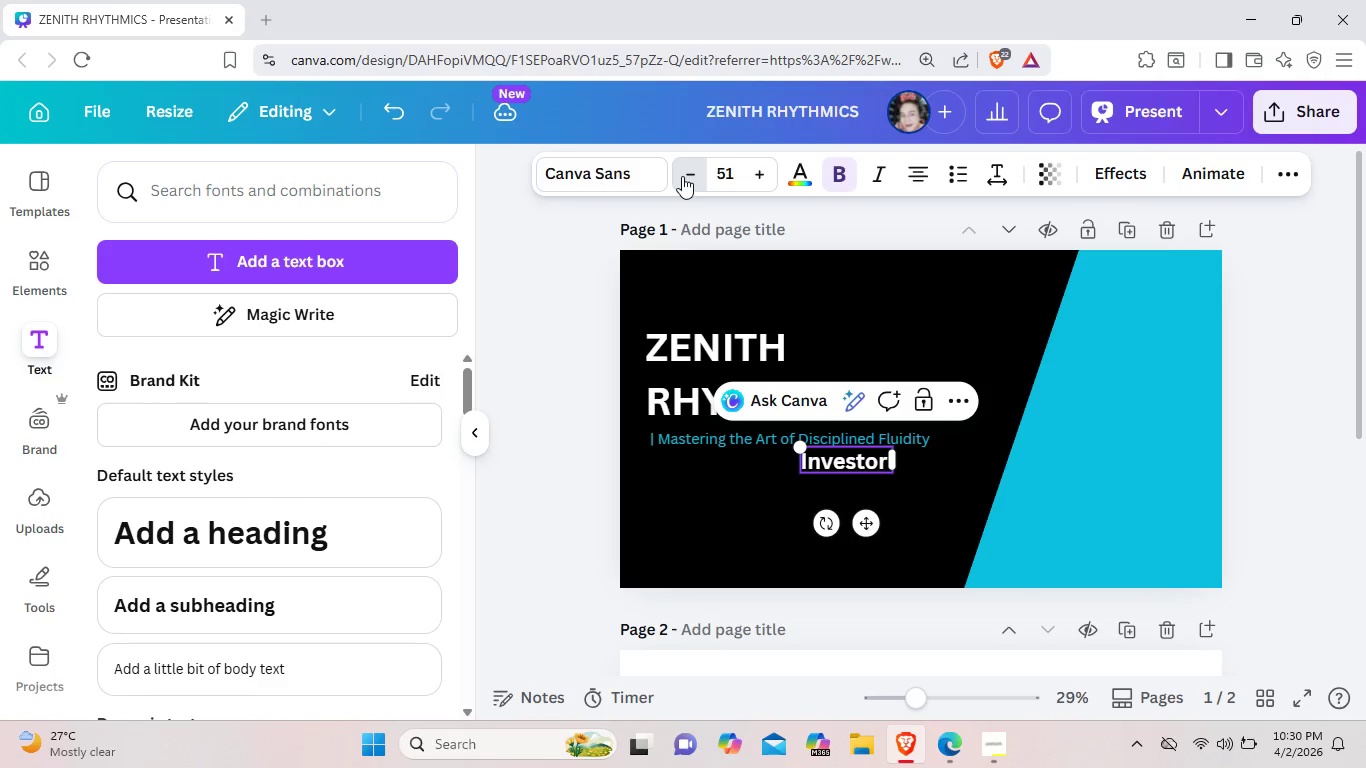 
triple_click([682, 176])
 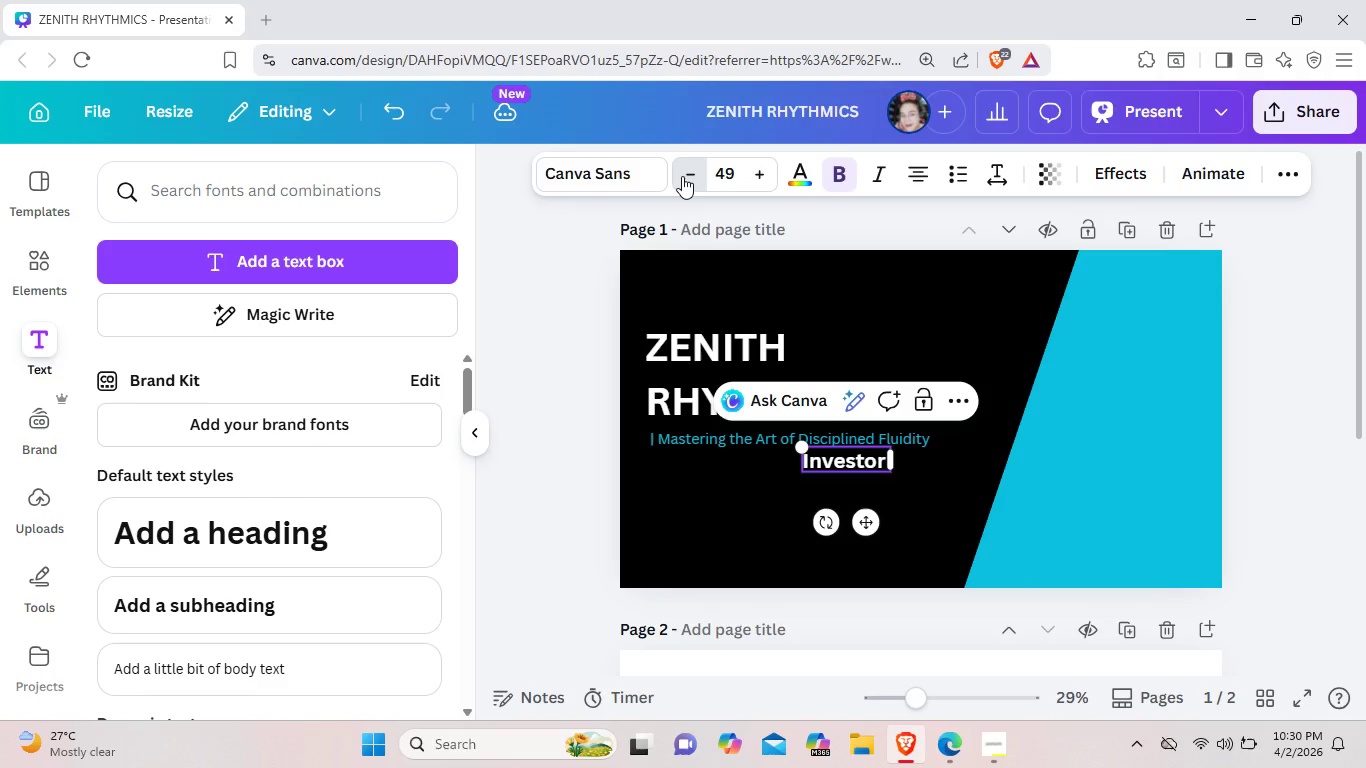 
triple_click([682, 176])
 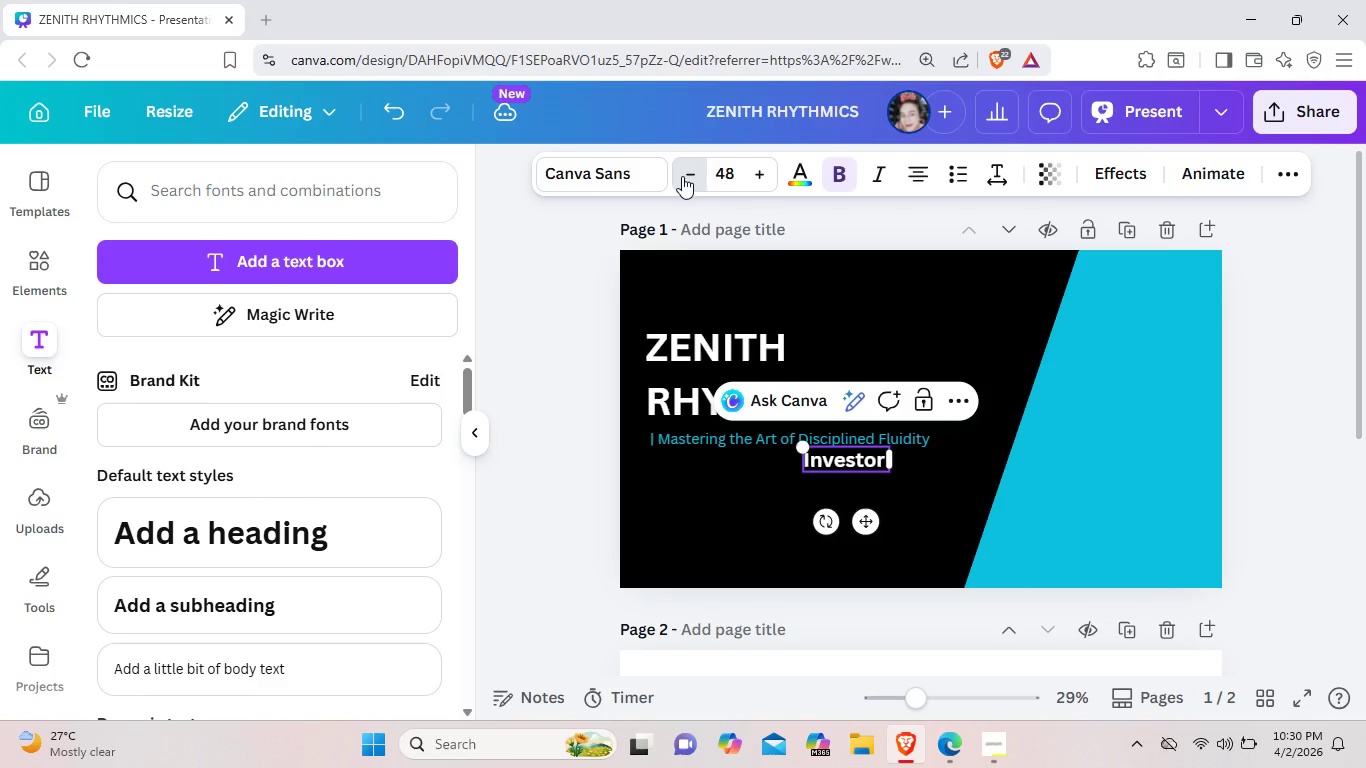 
triple_click([682, 176])
 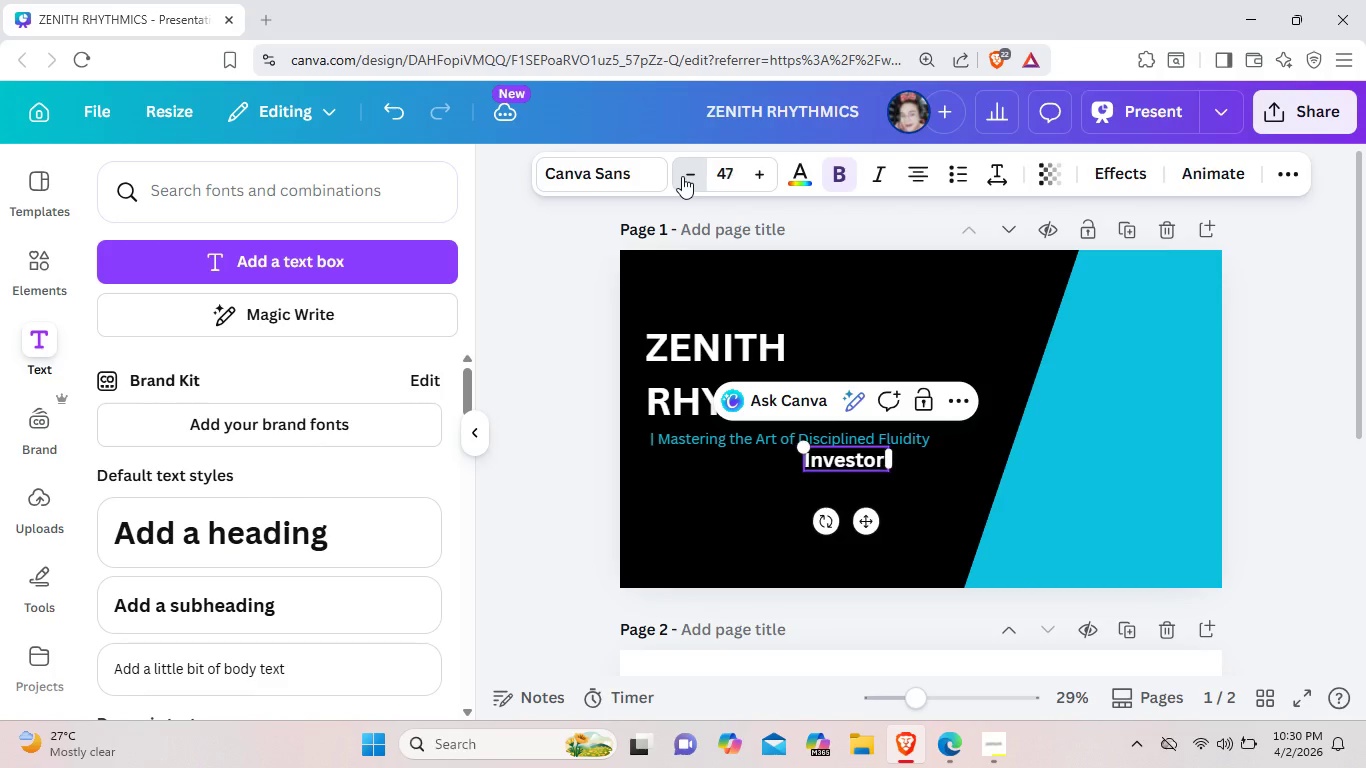 
triple_click([682, 176])
 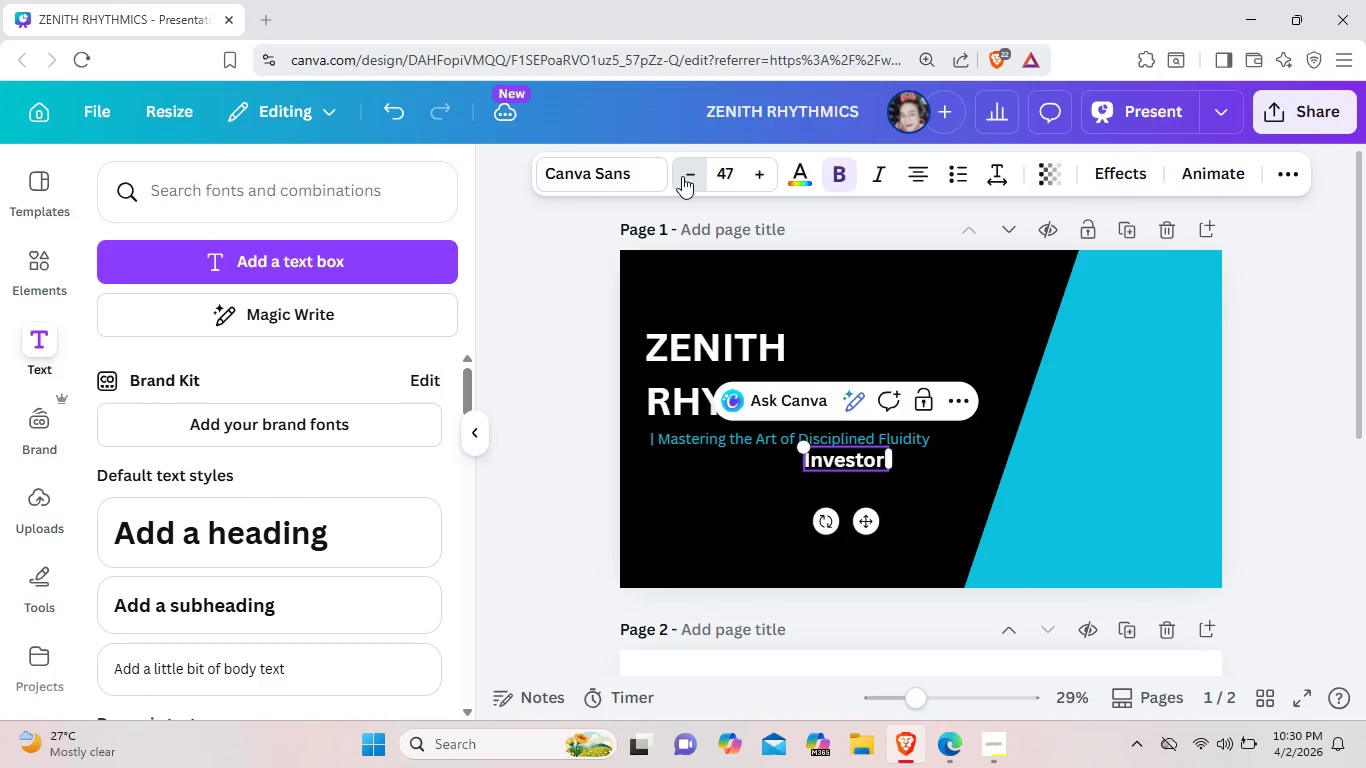 
triple_click([682, 176])
 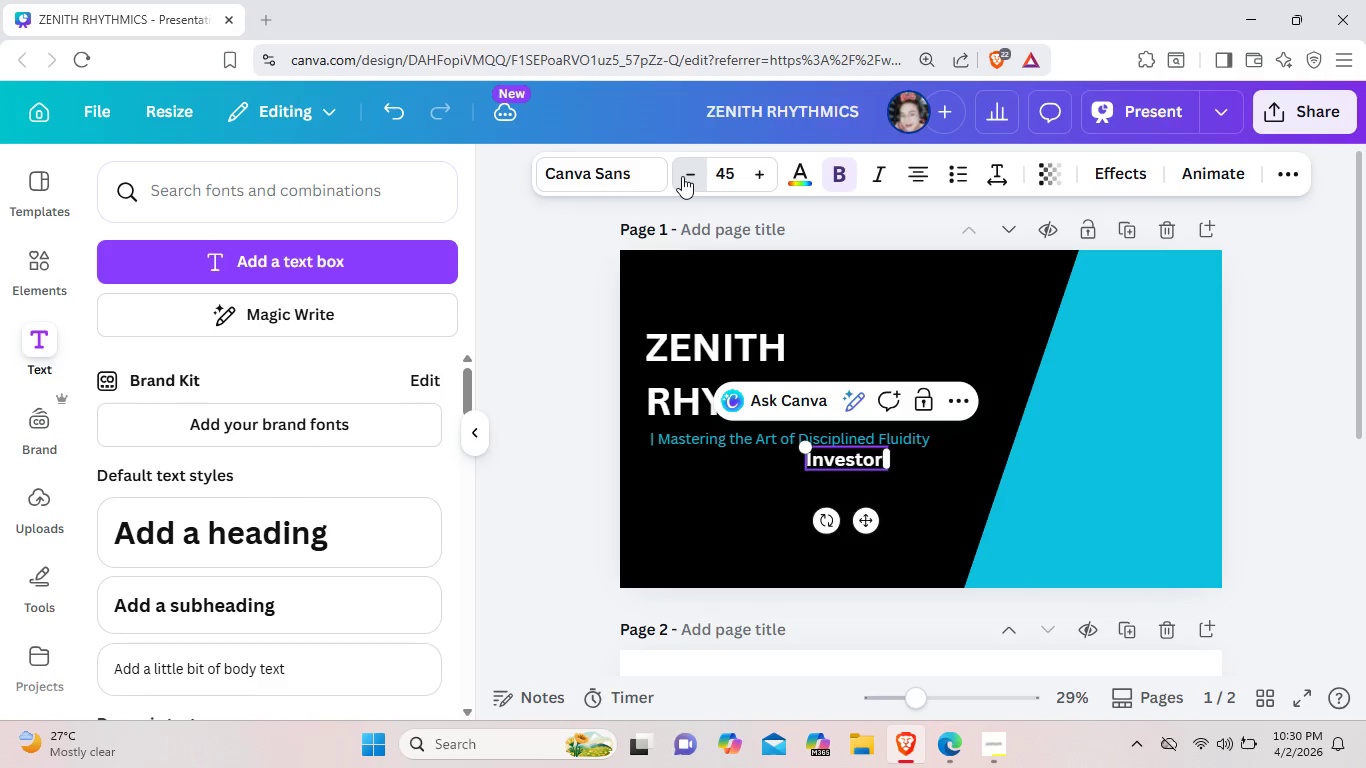 
triple_click([682, 176])
 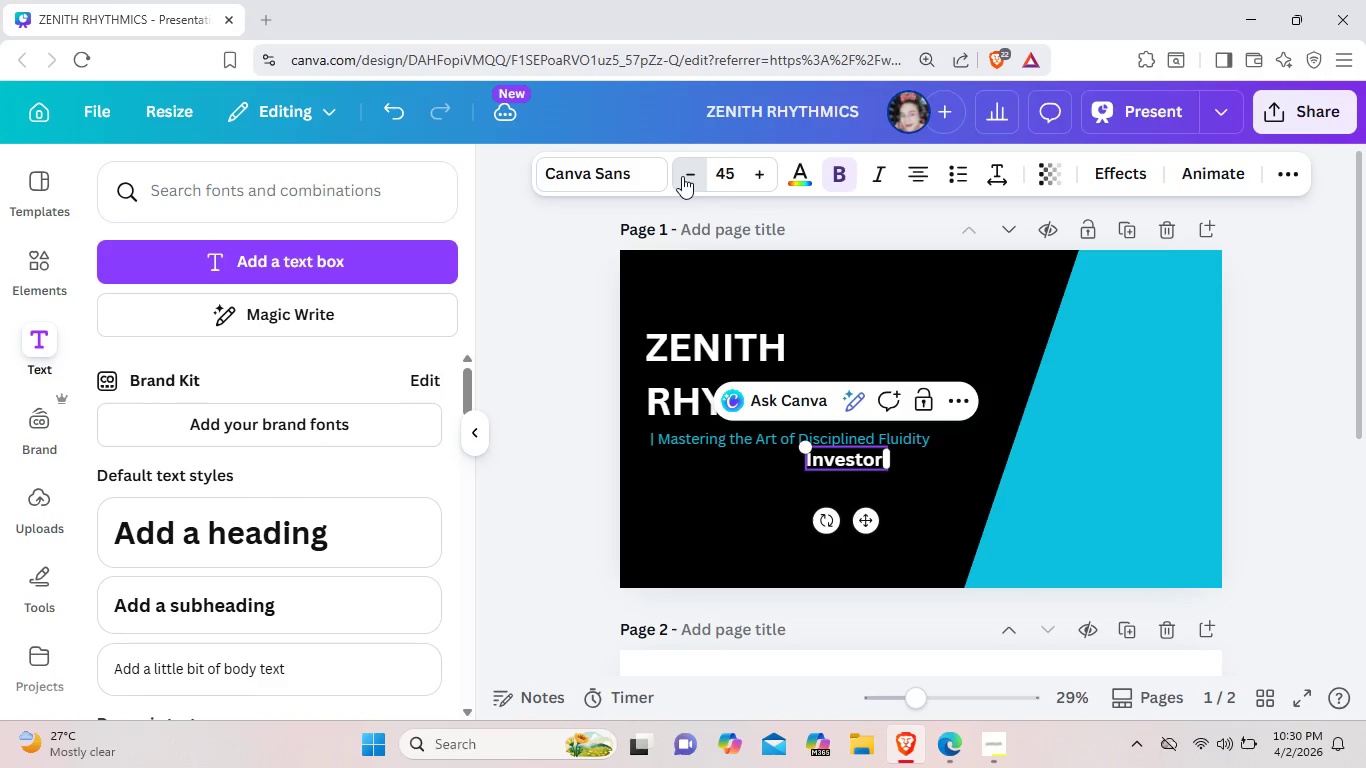 
triple_click([682, 176])
 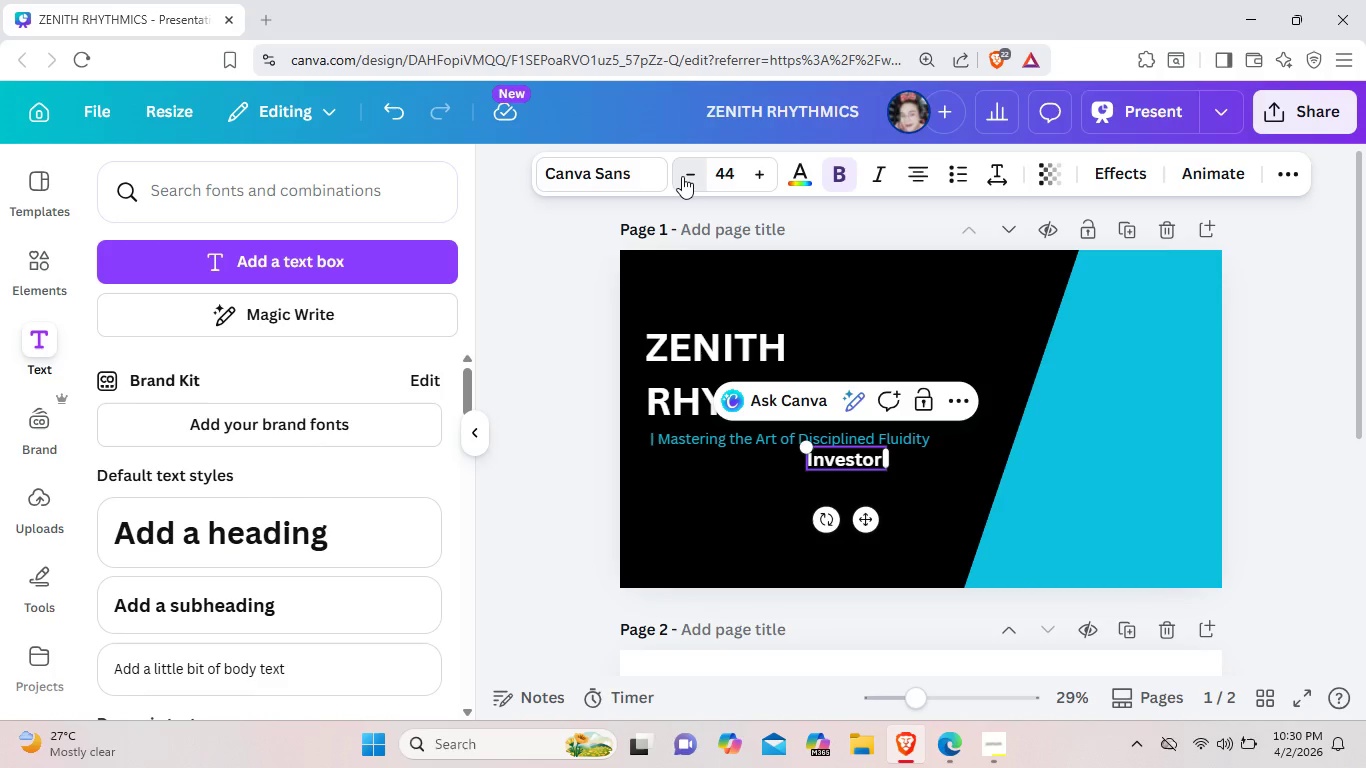 
double_click([682, 176])
 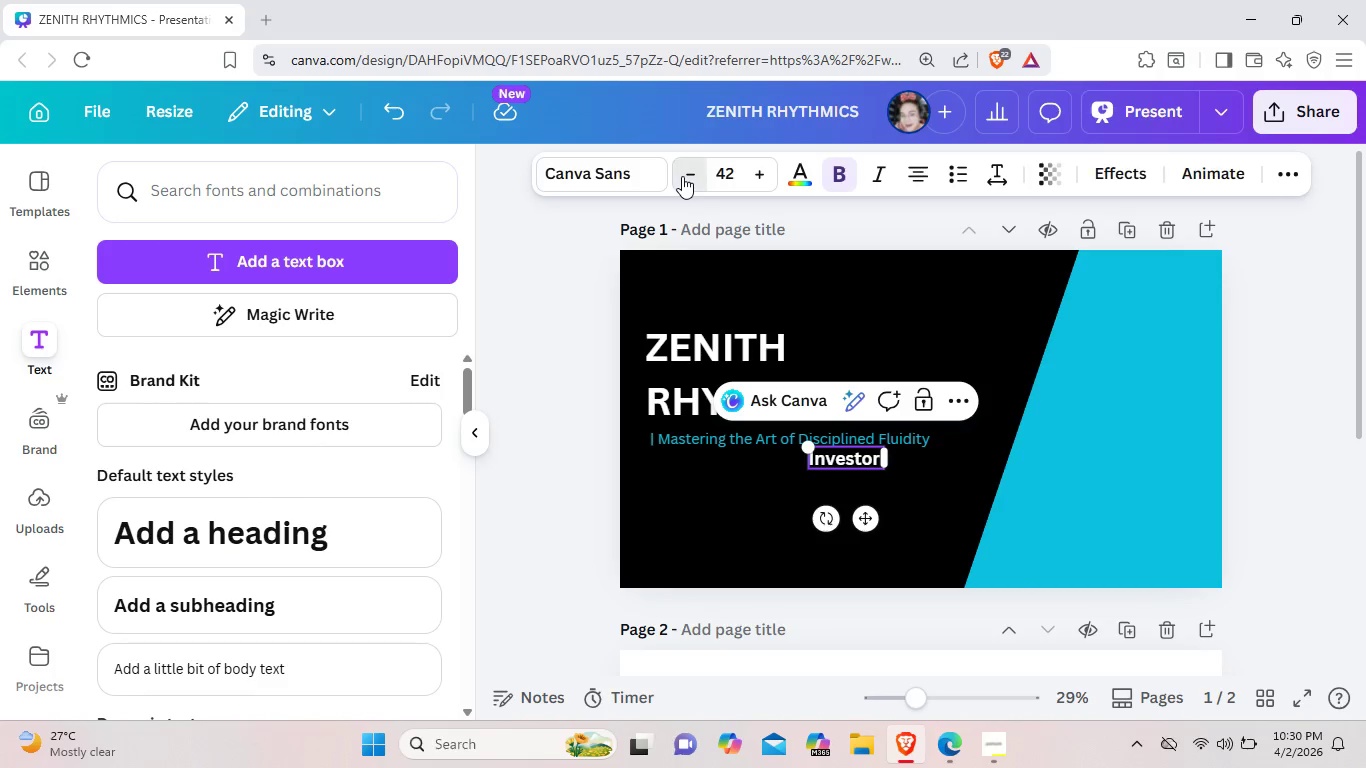 
left_click([682, 176])
 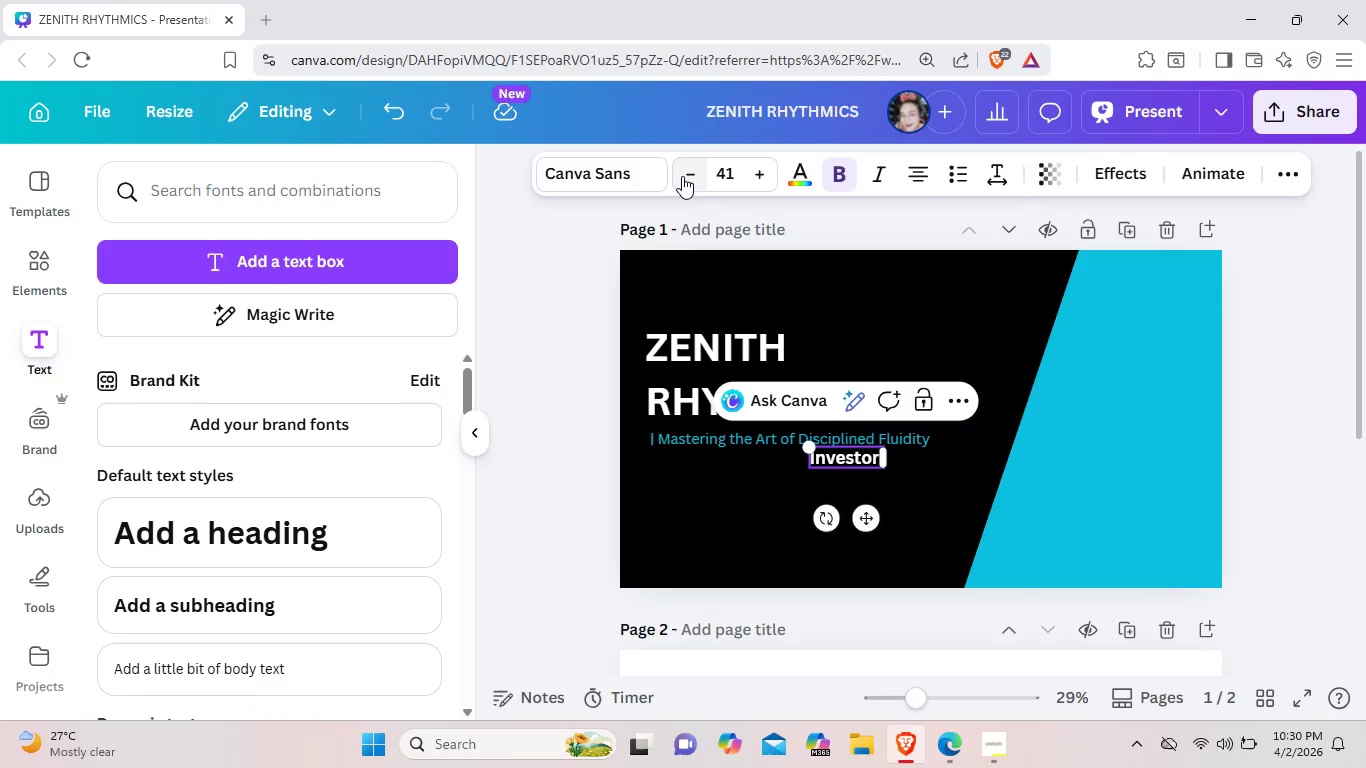 
left_click([682, 176])
 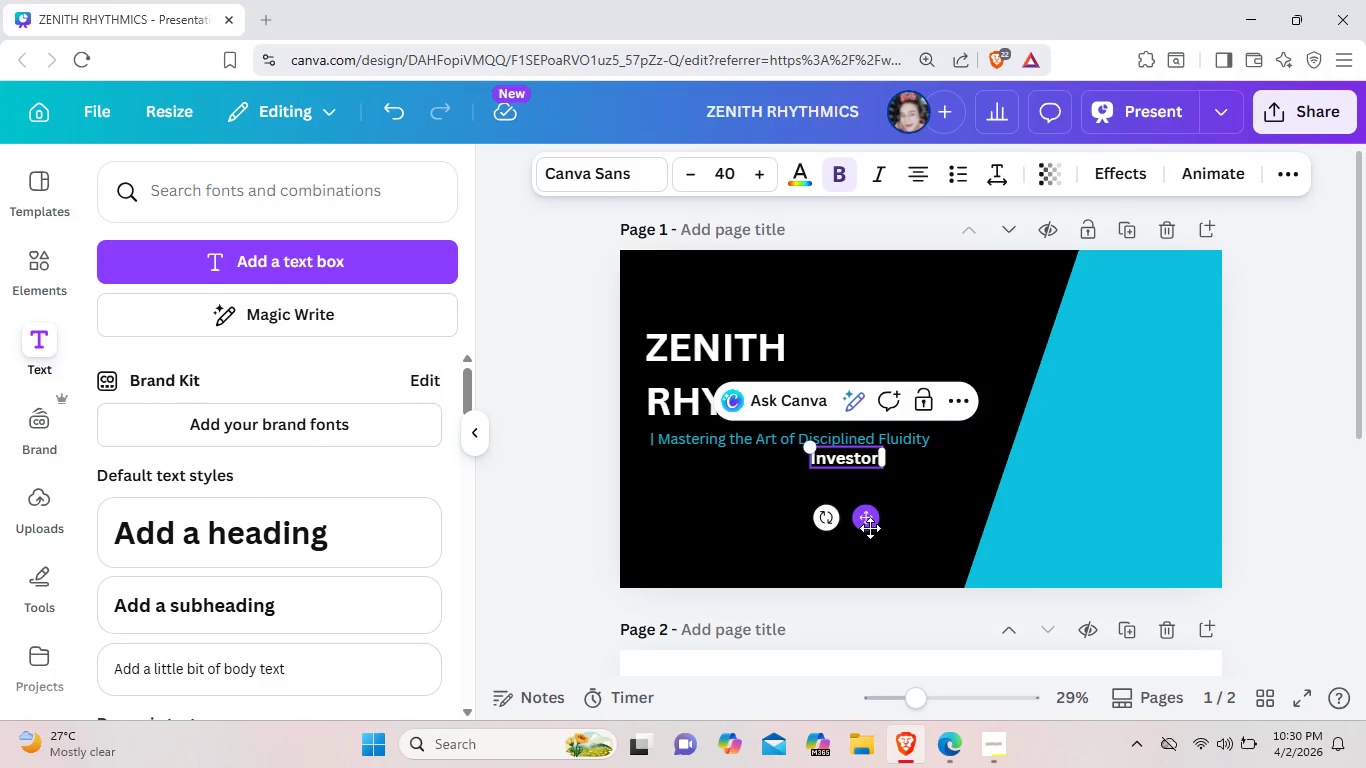 
left_click_drag(start_coordinate=[870, 528], to_coordinate=[715, 541])
 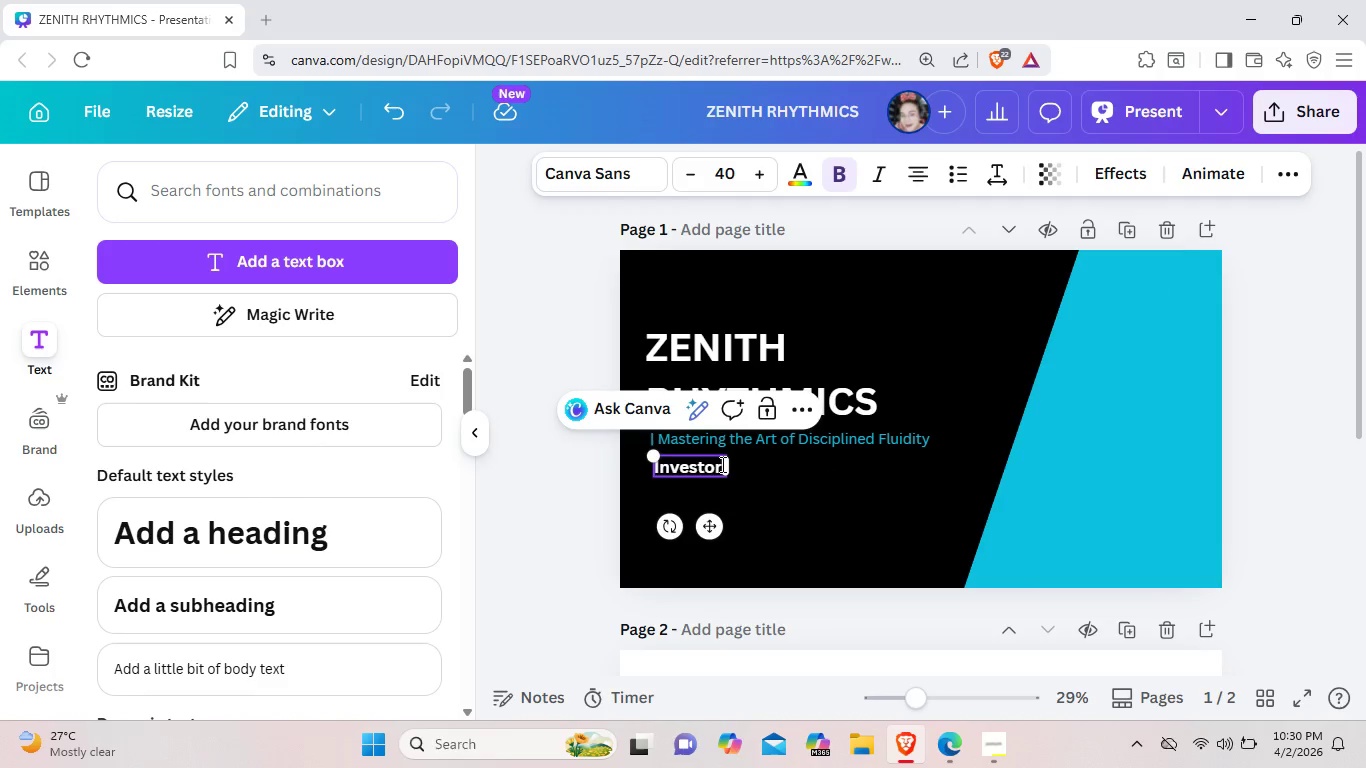 
left_click([721, 464])
 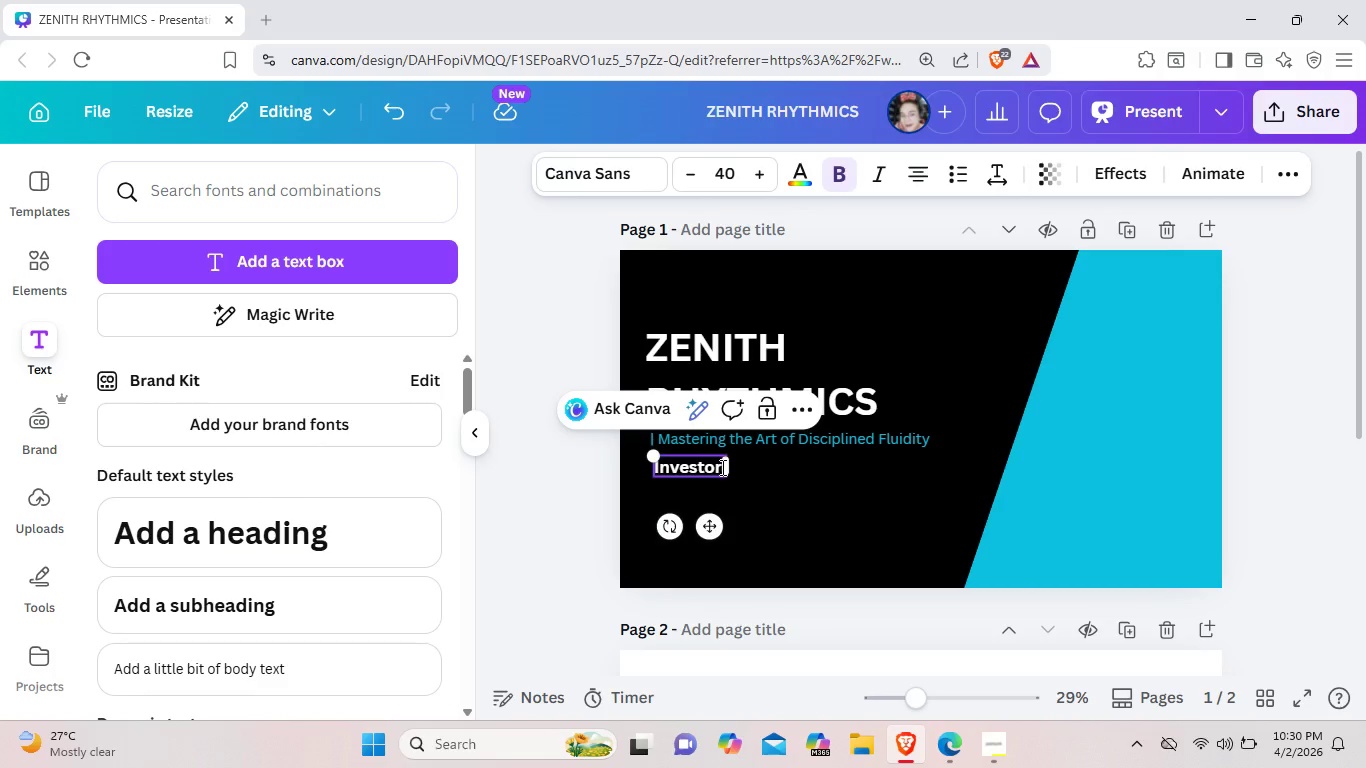 
type( pt)
key(Backspace)
type(icth)
 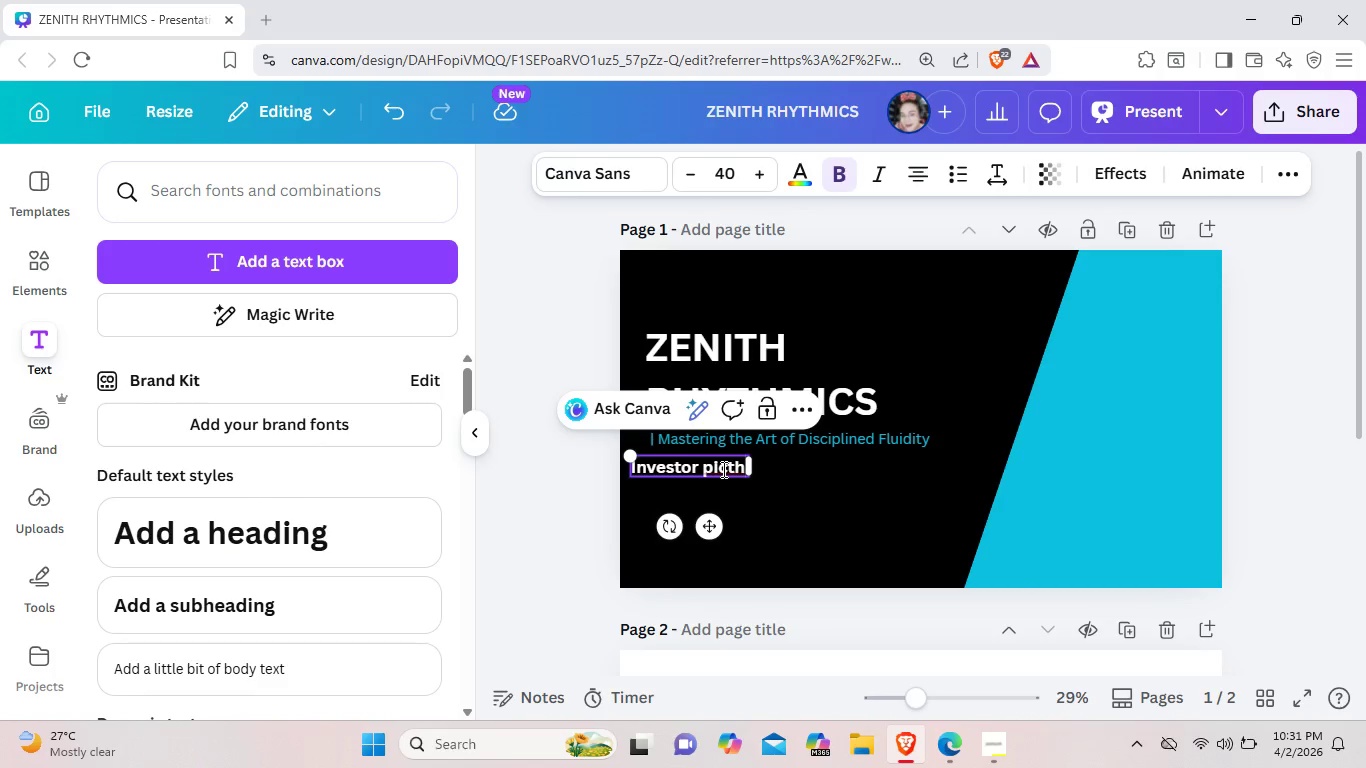 
type( reg)
 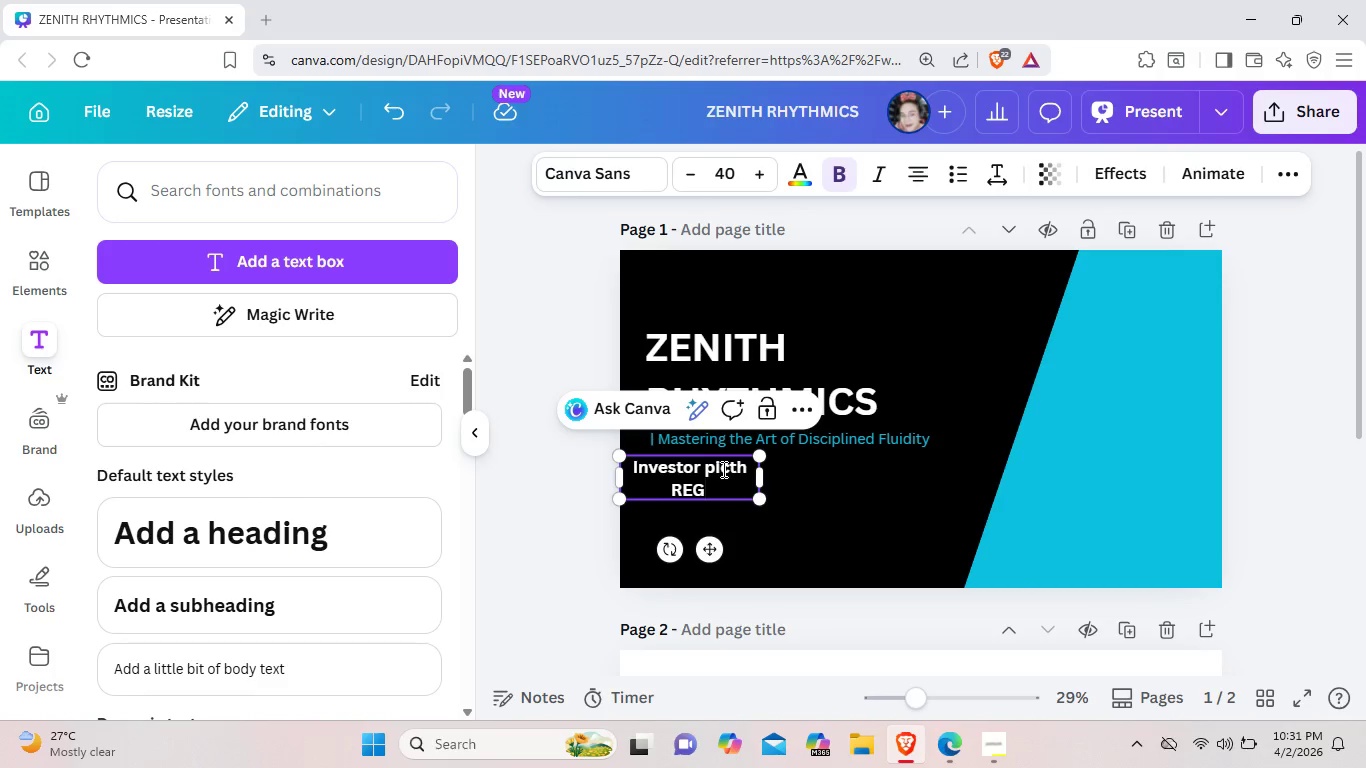 
hold_key(key=CapsLock, duration=0.42)
 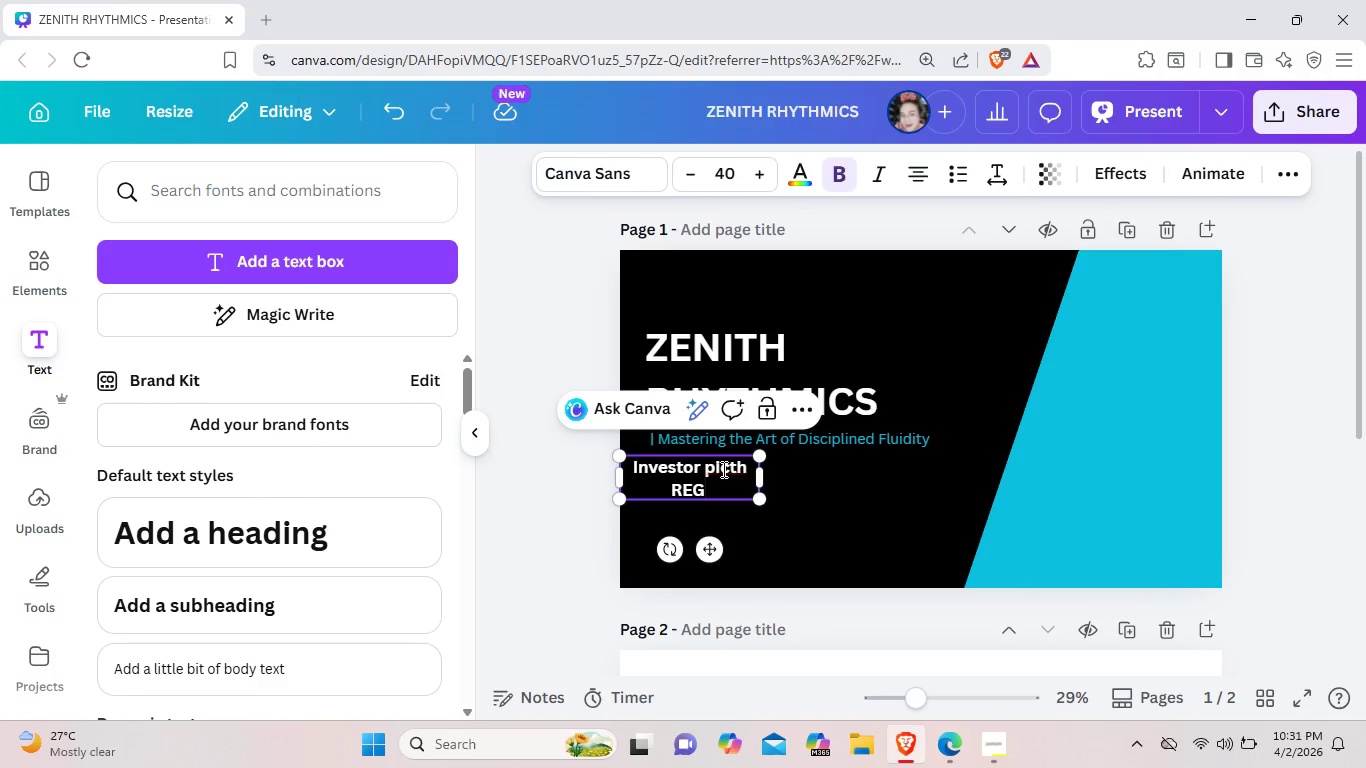 
type(IONAL)
 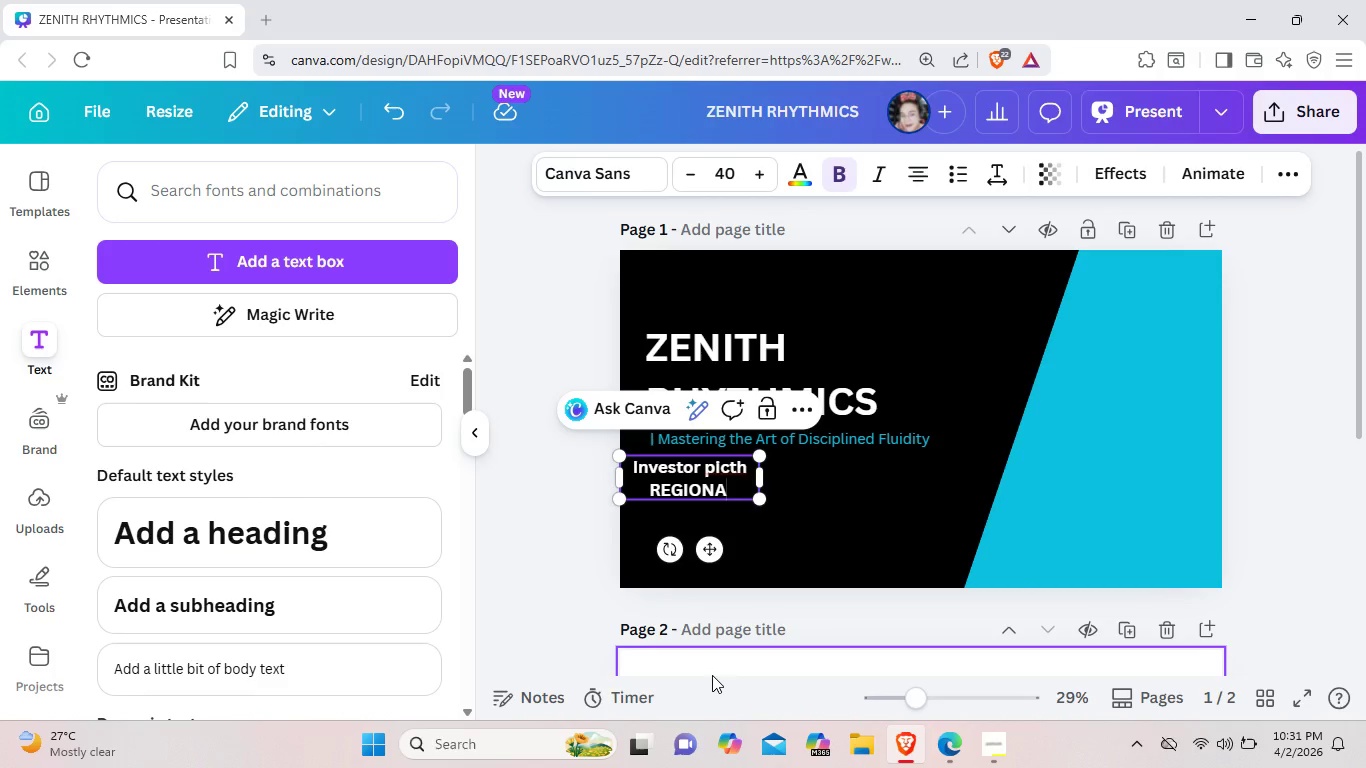 
key(Backspace)
key(Backspace)
key(Backspace)
key(Backspace)
key(Backspace)
key(Backspace)
key(Backspace)
type(egional )
 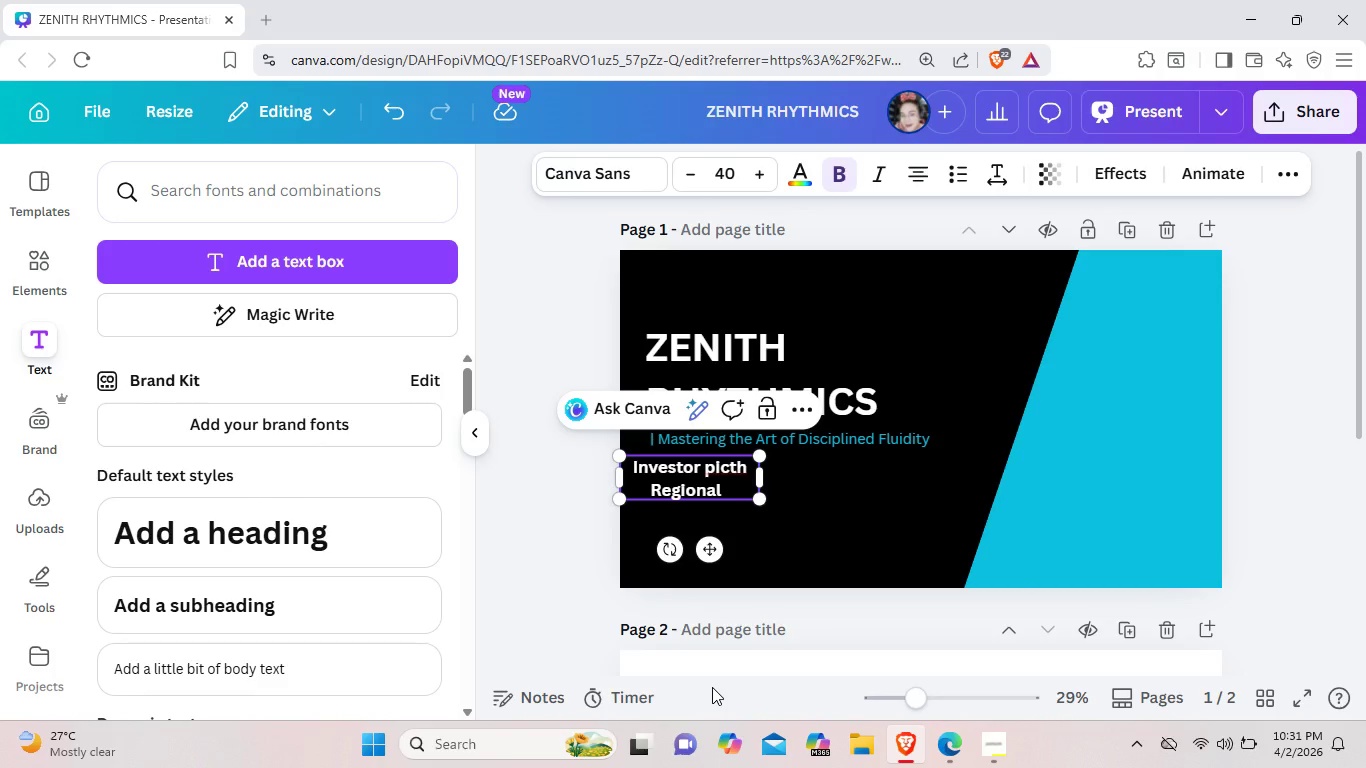 
wait(8.77)
 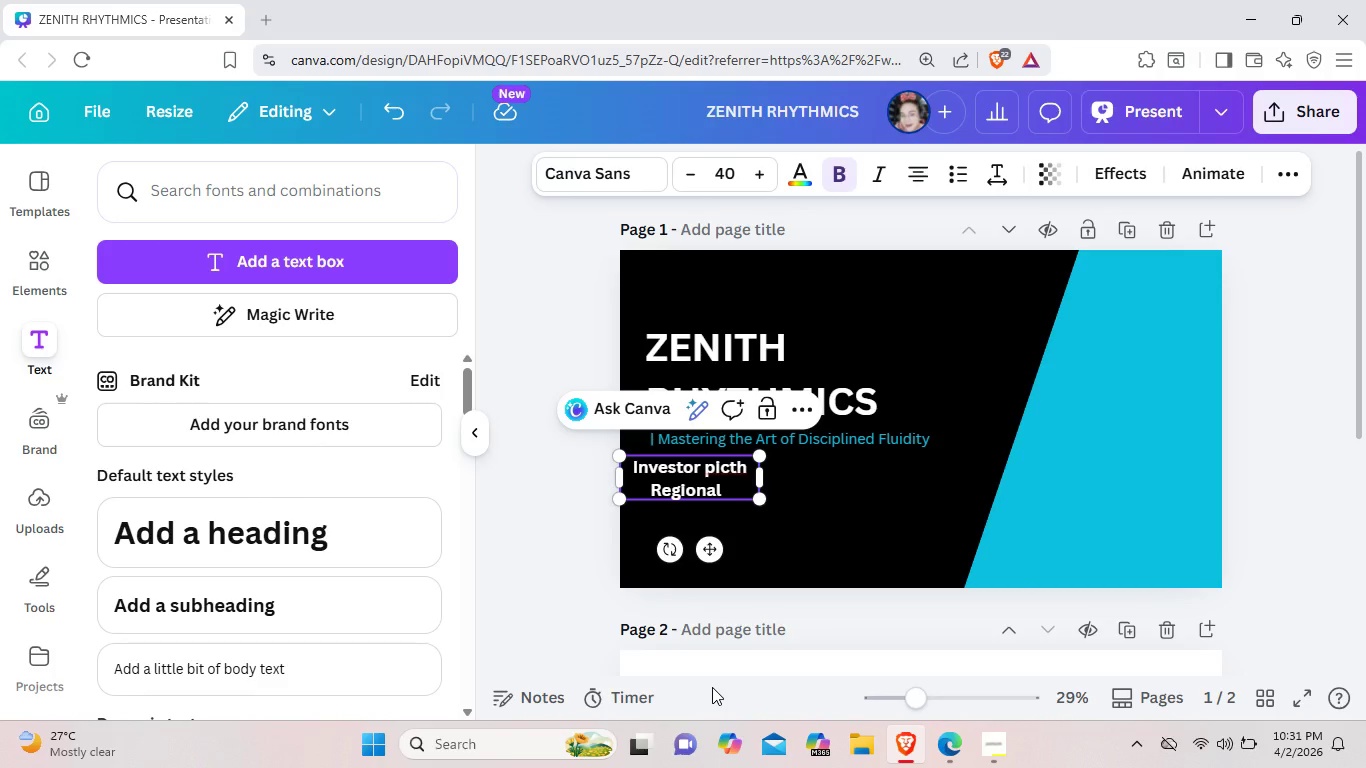 
type(expansion)
 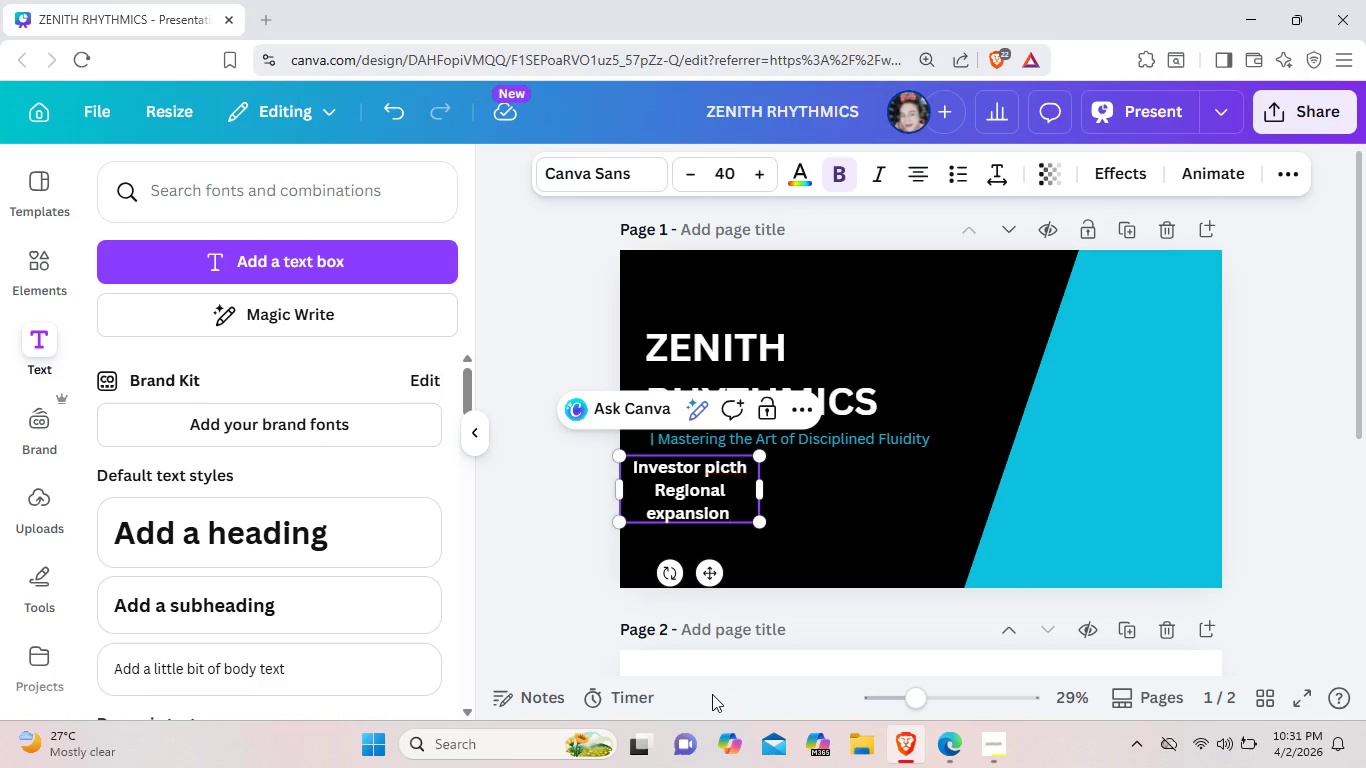 
wait(7.73)
 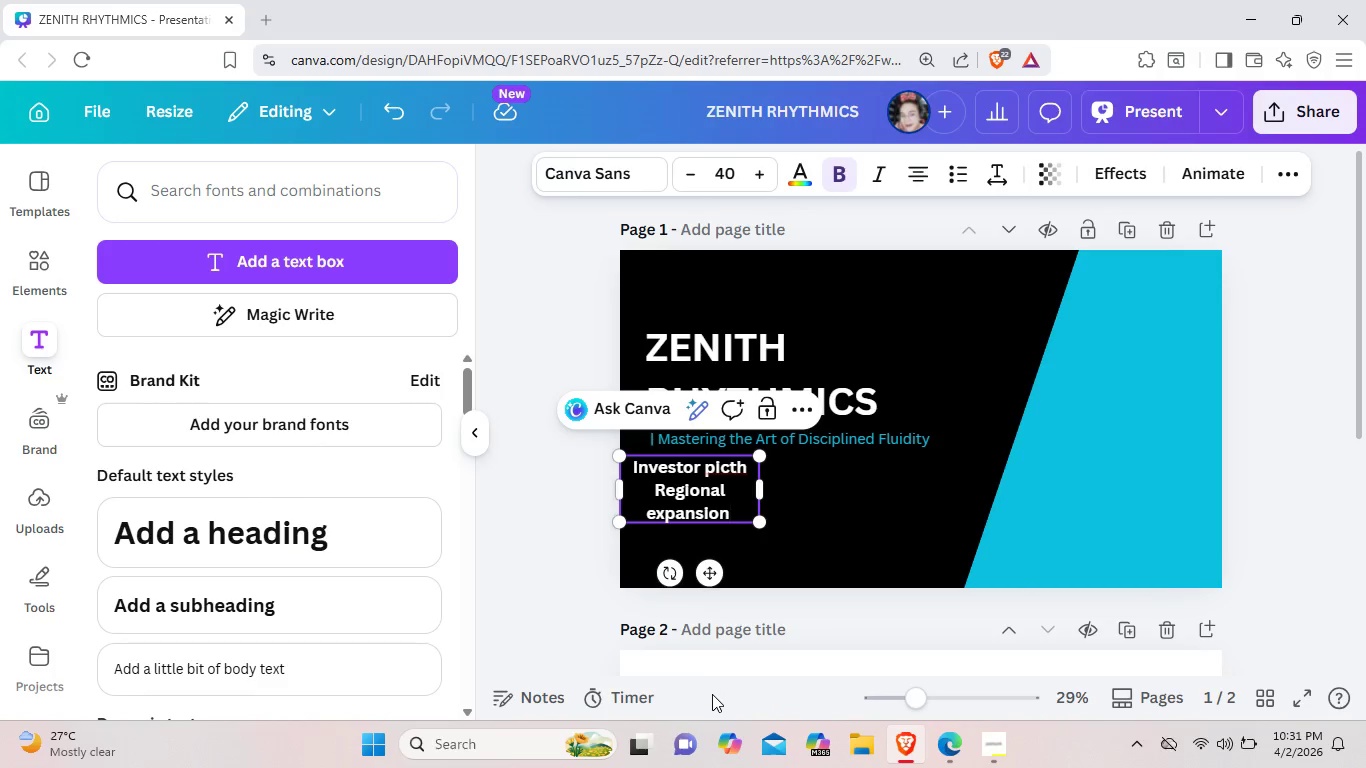 
key(Backspace)
key(Backspace)
key(Backspace)
type(i)
key(Backspace)
type(IIII)
key(Backspace)
key(Backspace)
key(Backspace)
key(Backspace)
key(Backspace)
type(iiiiiiiiii)
key(Backspace)
key(Backspace)
key(Backspace)
key(Backspace)
key(Backspace)
key(Backspace)
key(Backspace)
key(Backspace)
key(Backspace)
key(Backspace)
type(ion )
 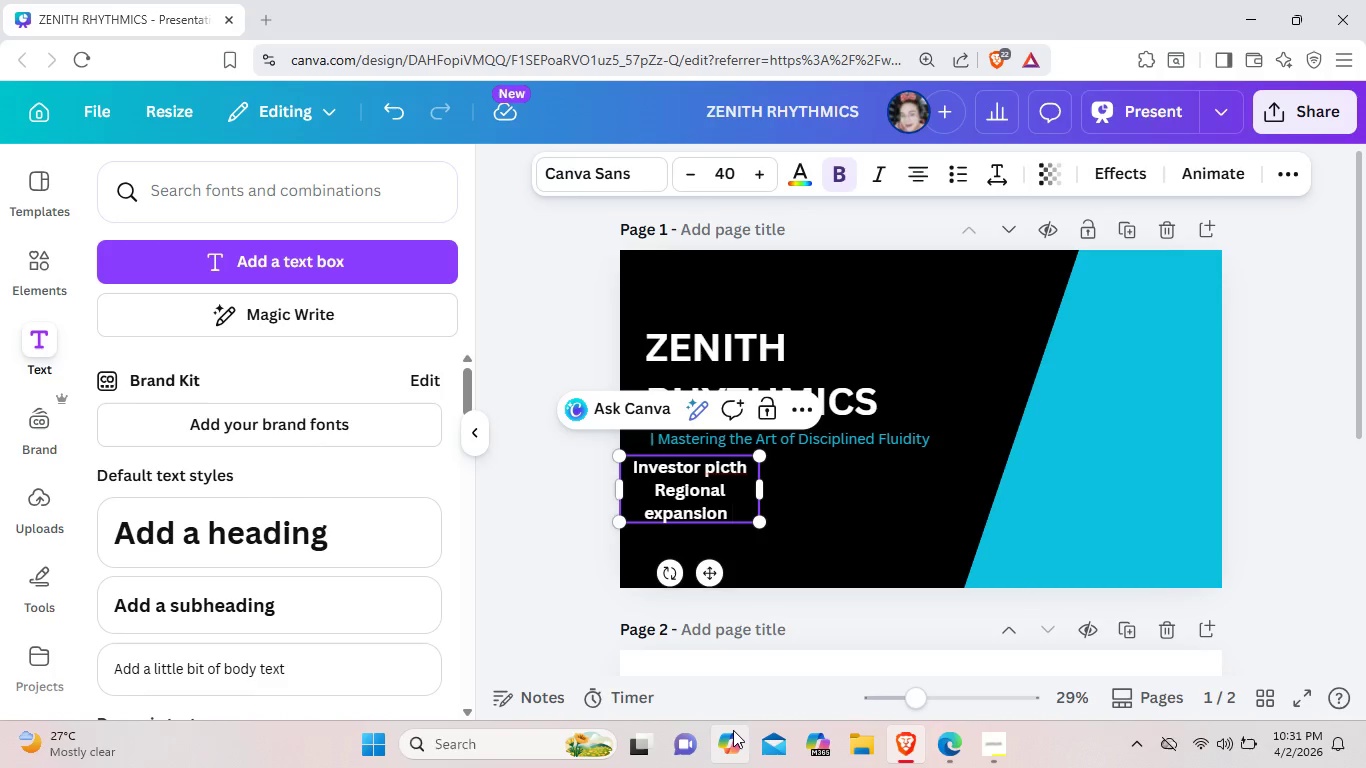 
wait(7.0)
 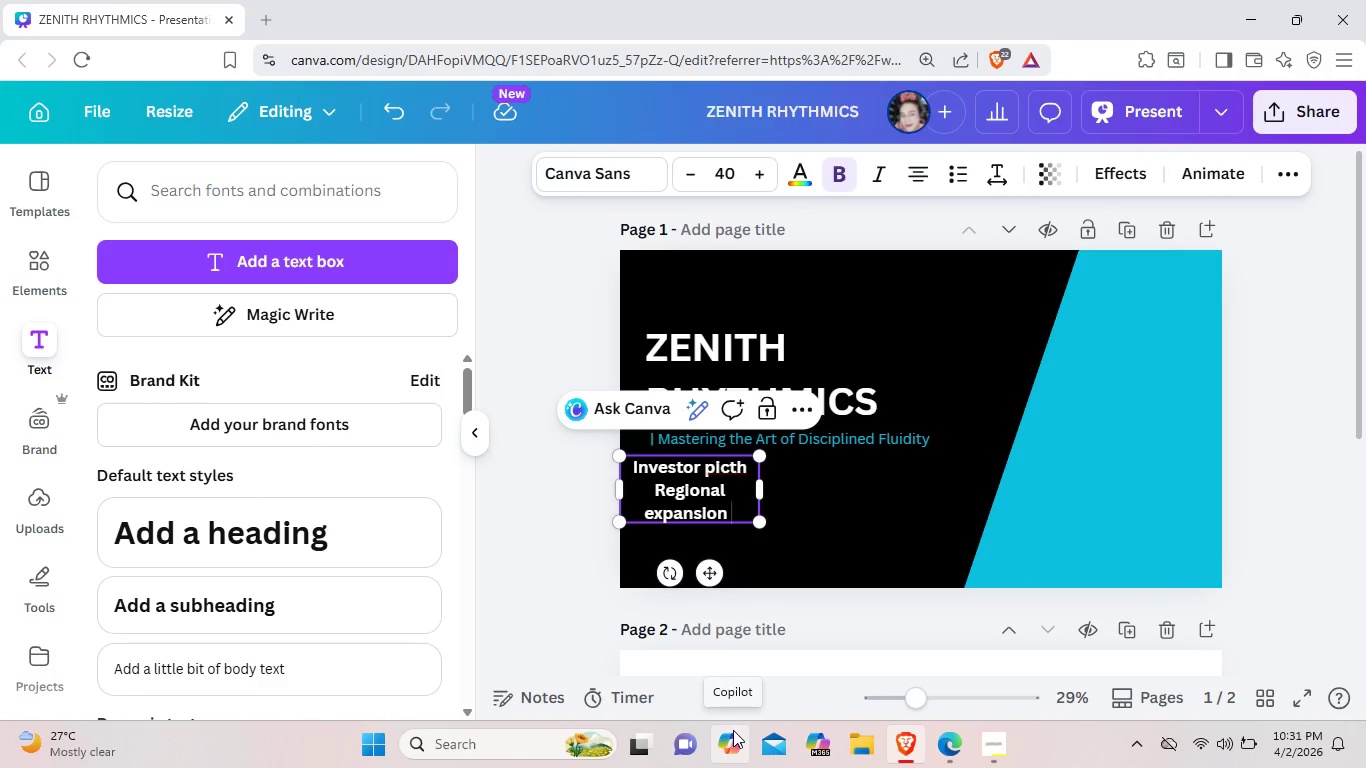 
left_click([654, 509])
 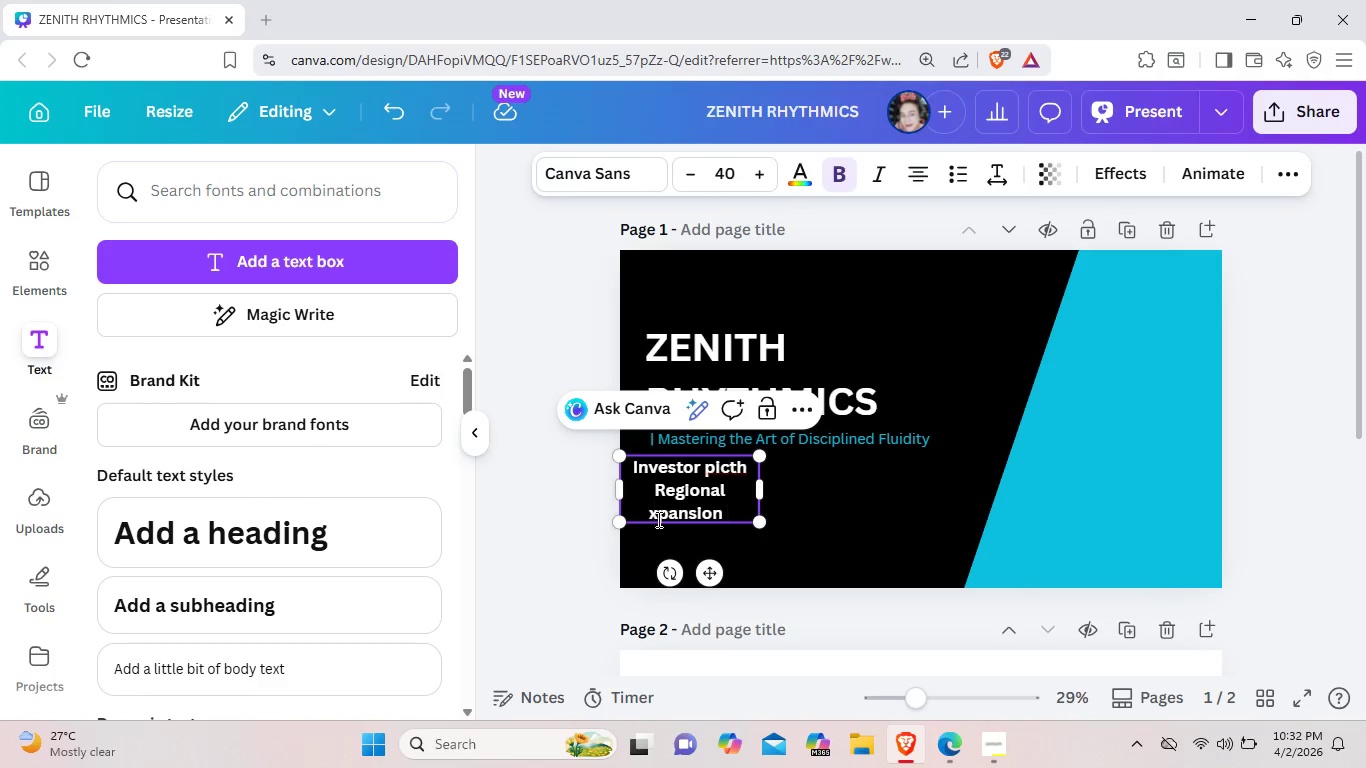 
key(Backspace)
 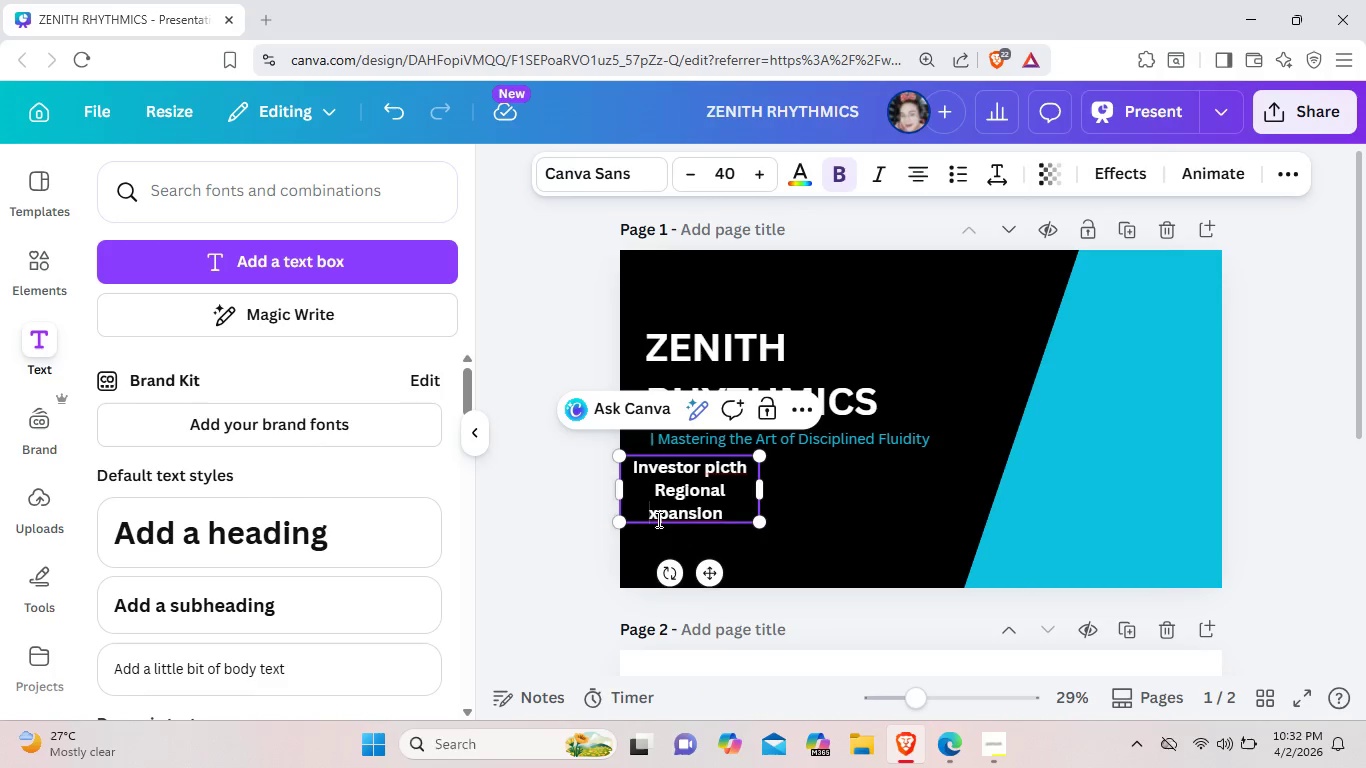 
key(Shift+ShiftLeft)
 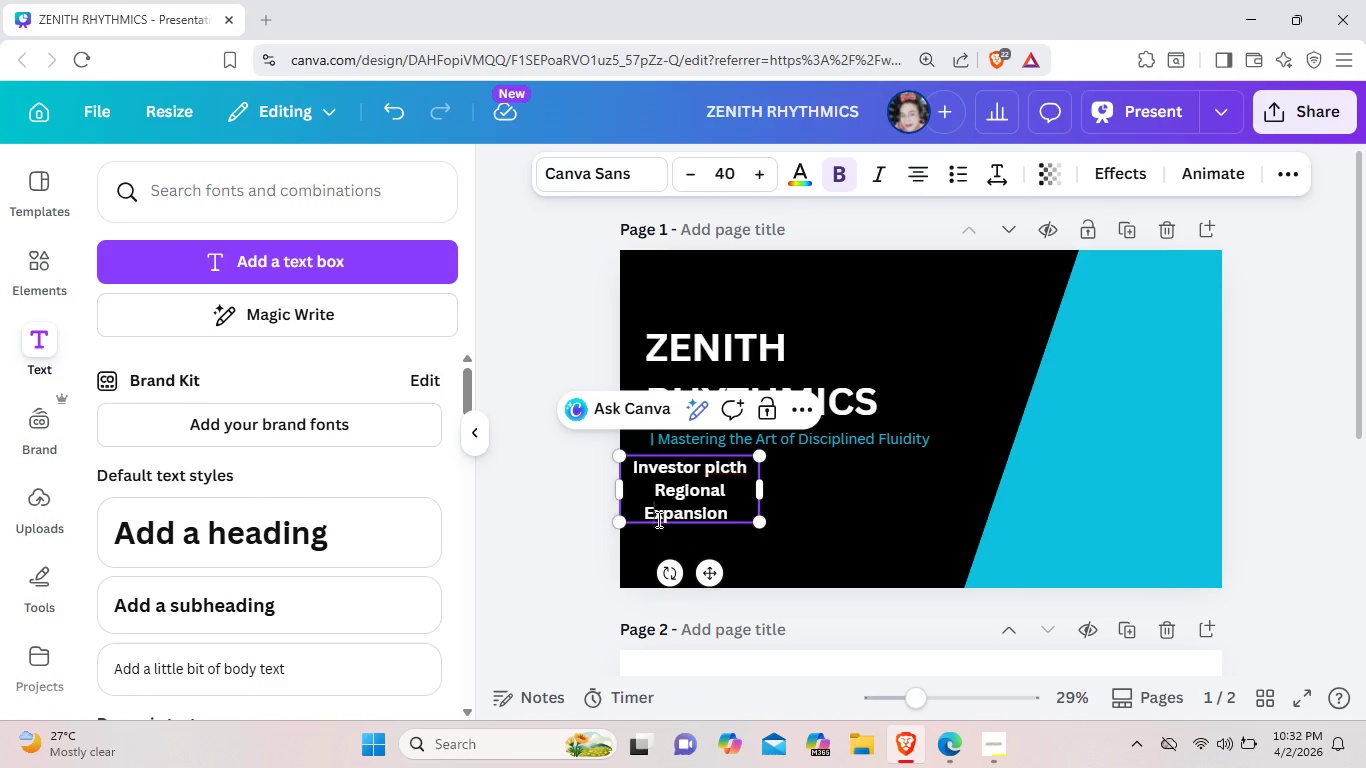 
key(Shift+E)
 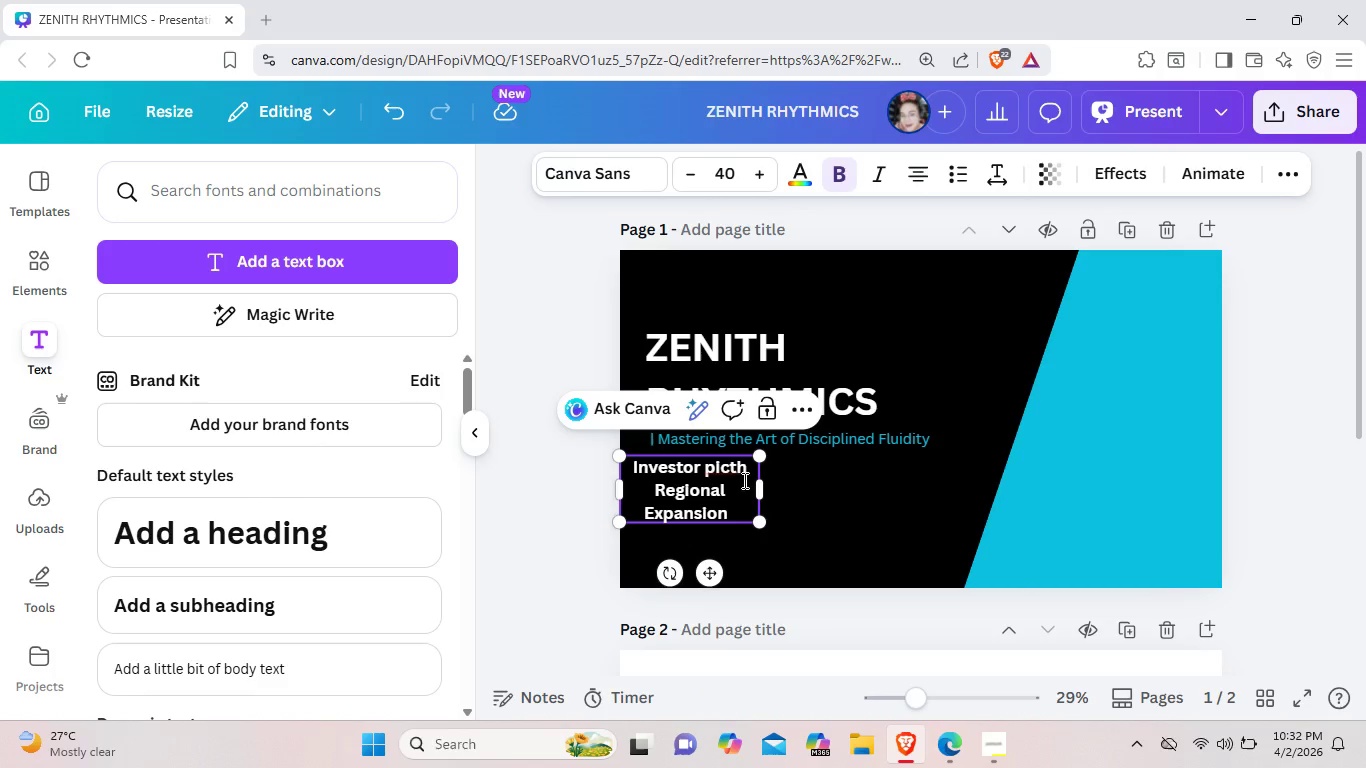 
left_click([727, 467])
 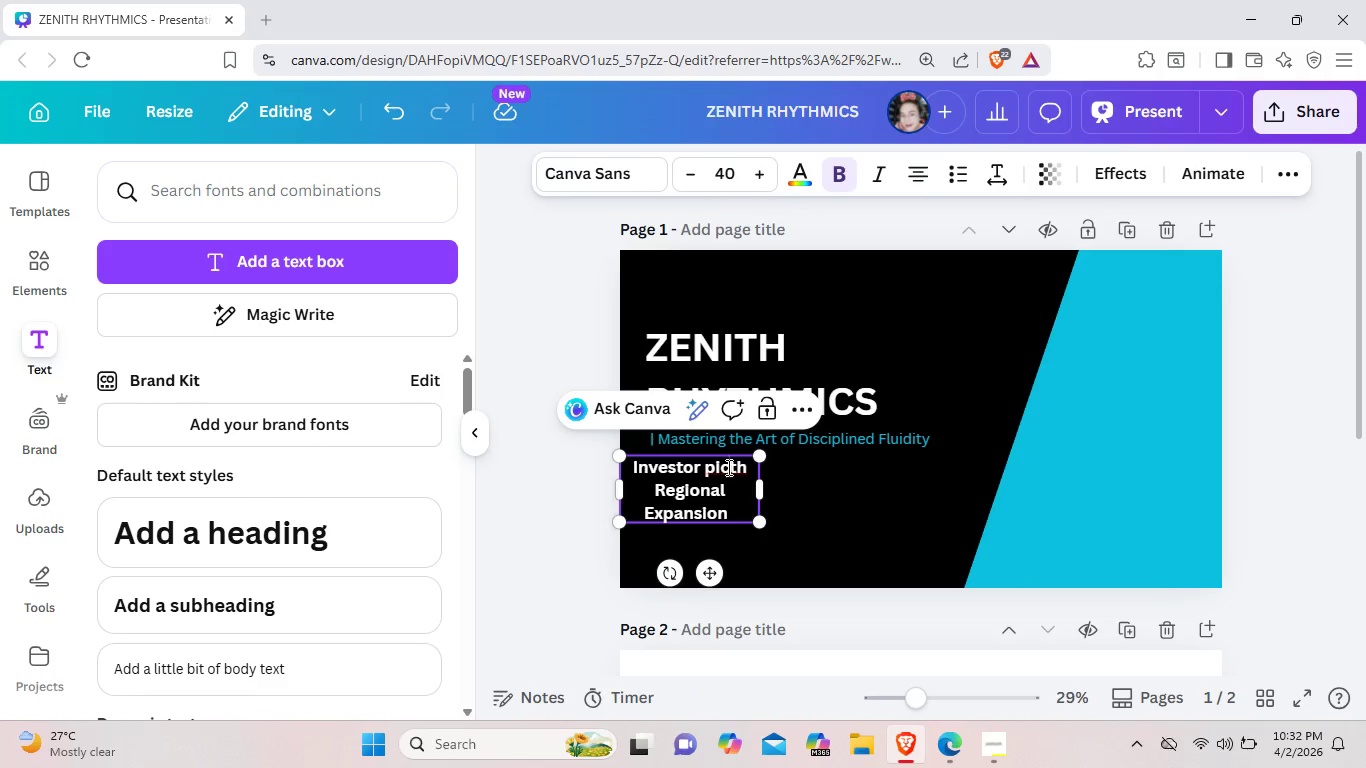 
right_click([727, 467])
 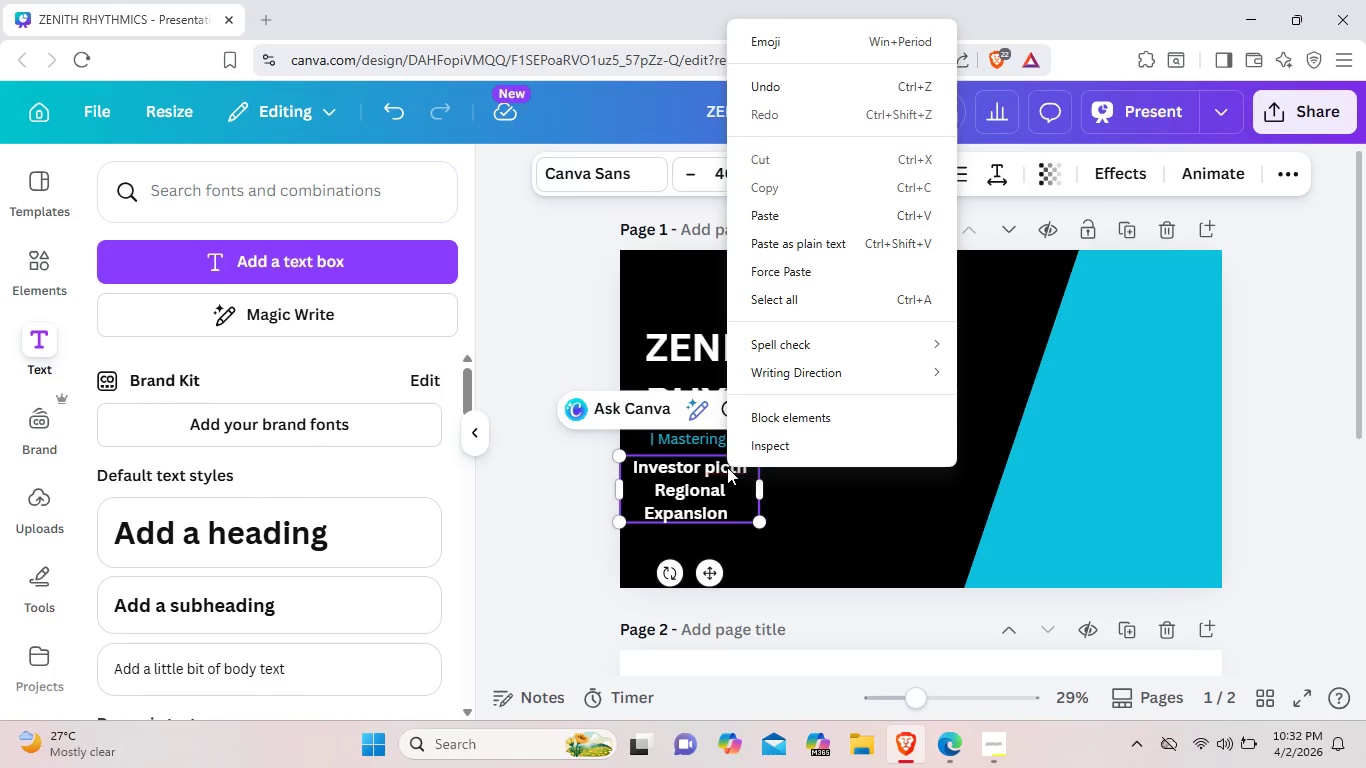 
wait(5.86)
 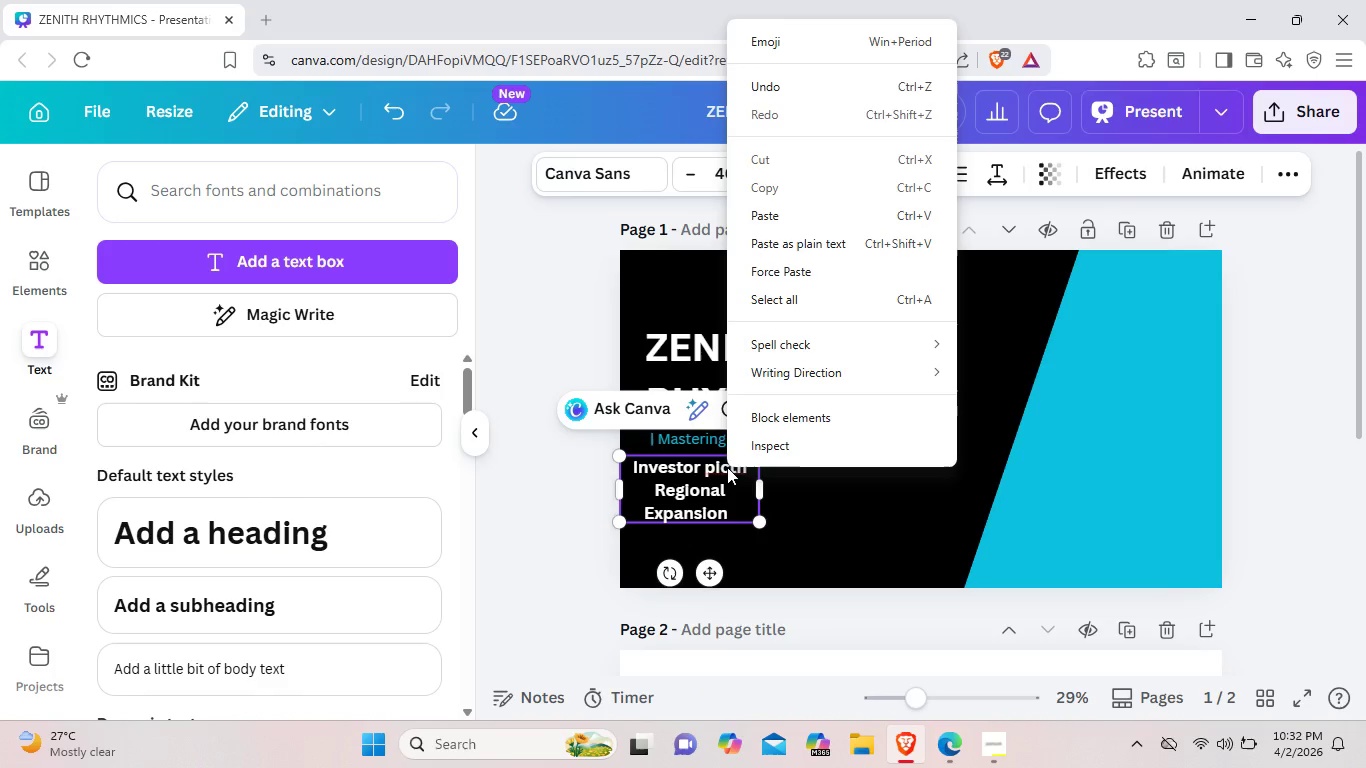 
left_click([710, 492])
 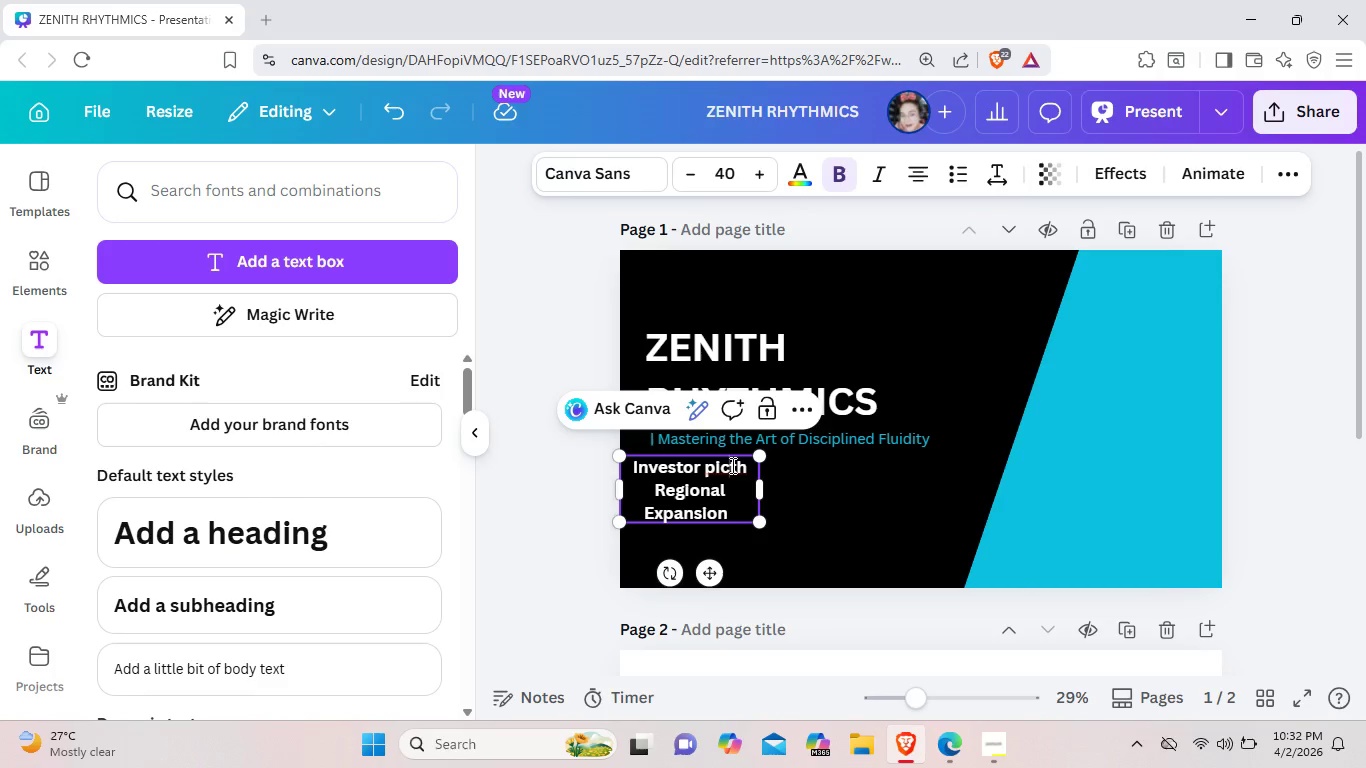 
left_click([731, 465])
 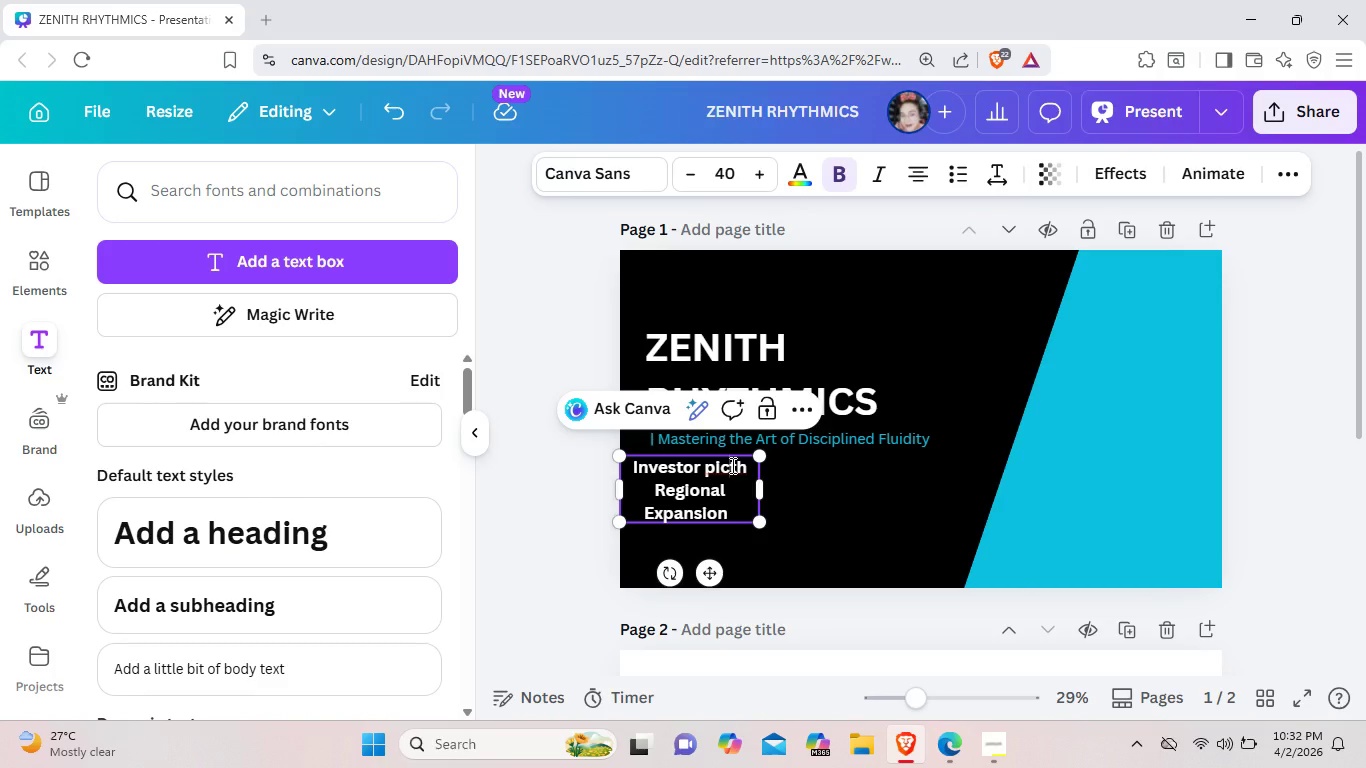 
key(Backspace)
 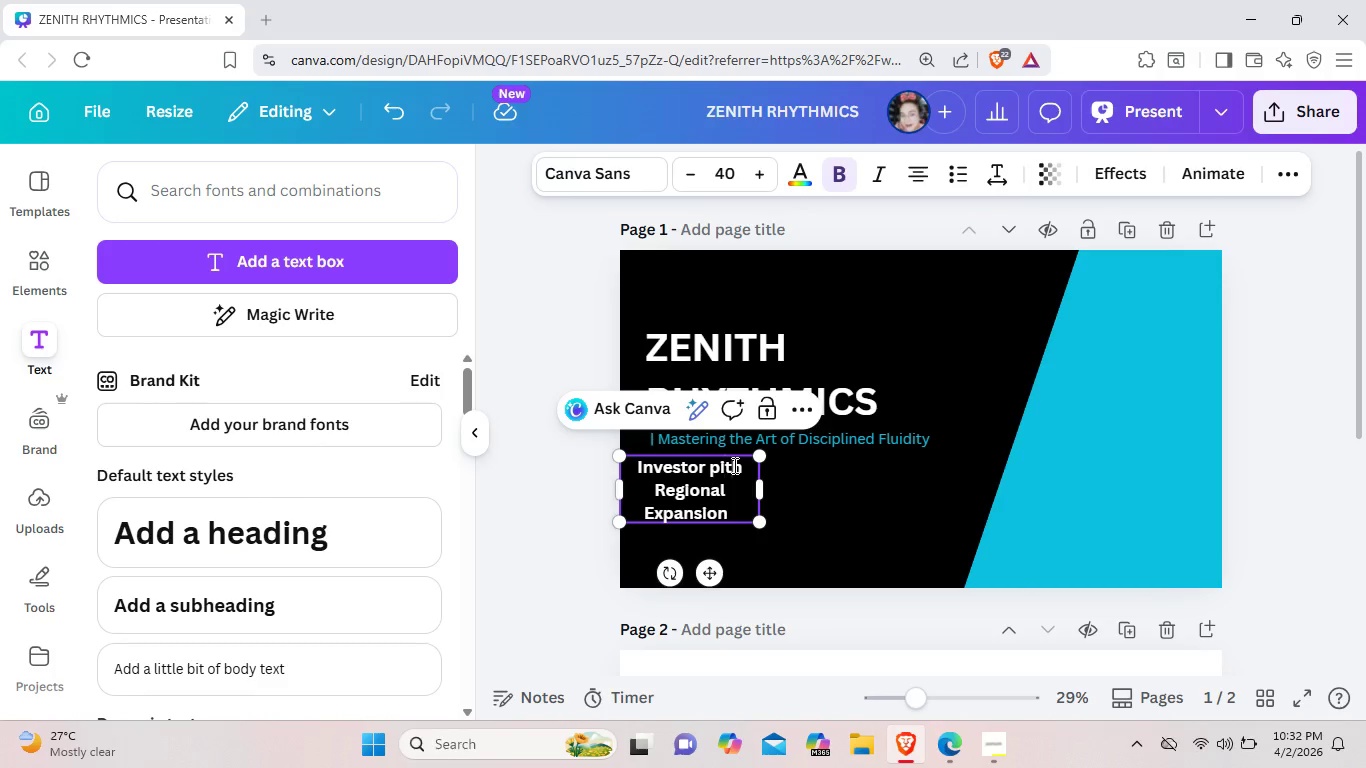 
left_click([733, 465])
 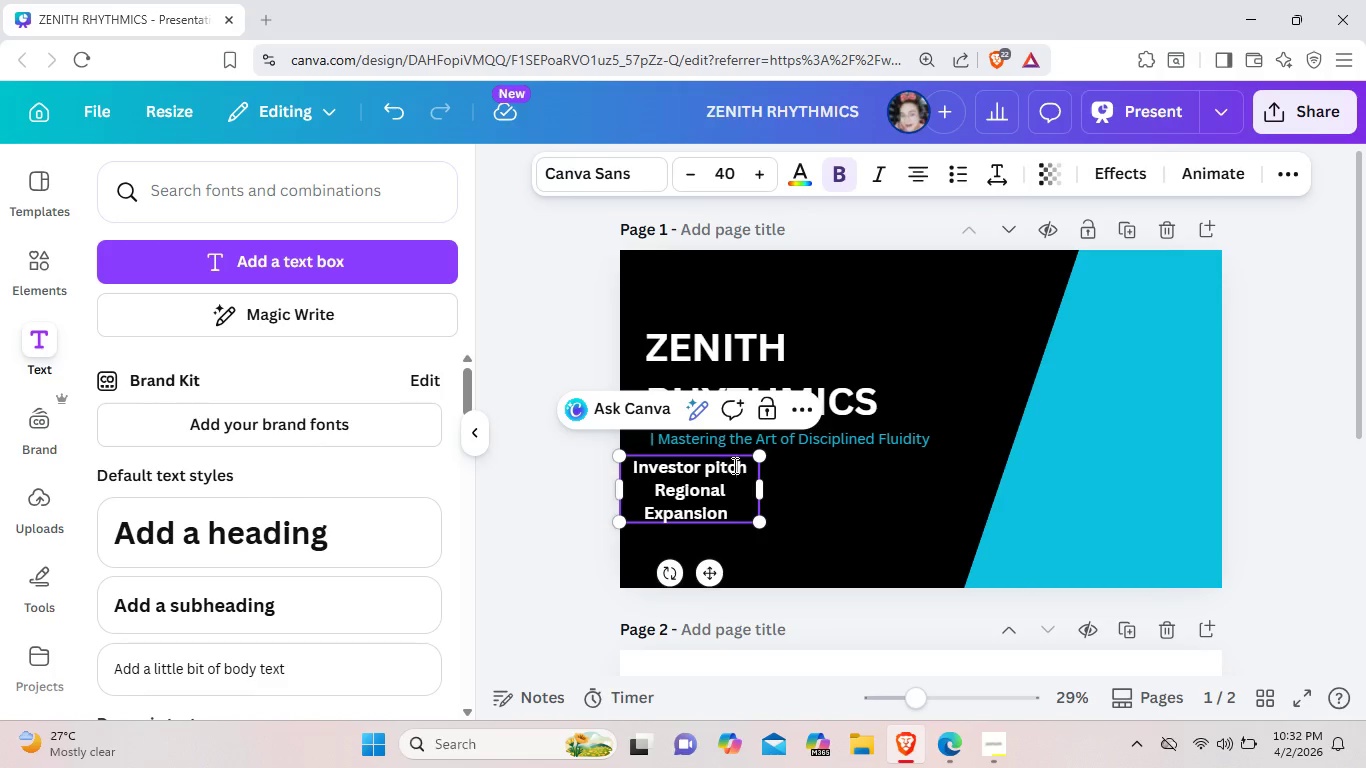 
key(C)
 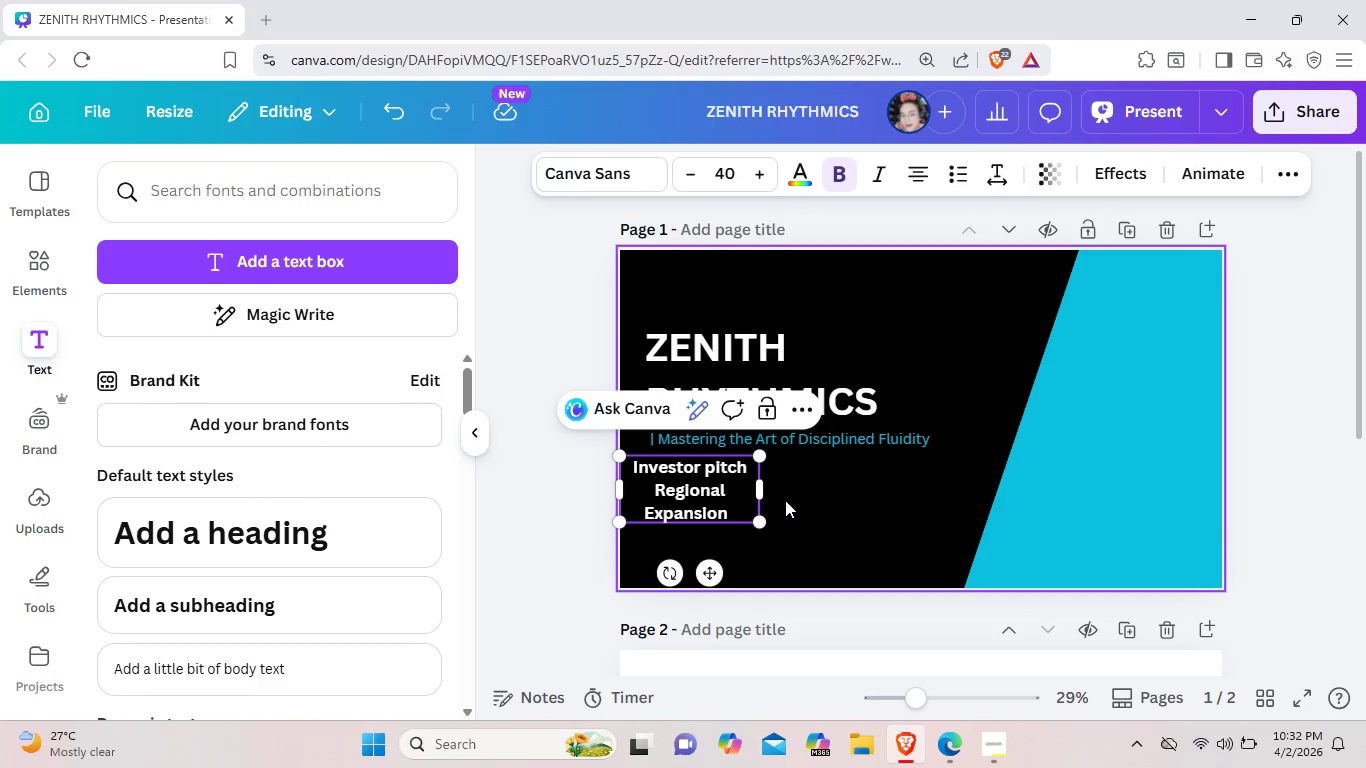 
left_click([785, 500])
 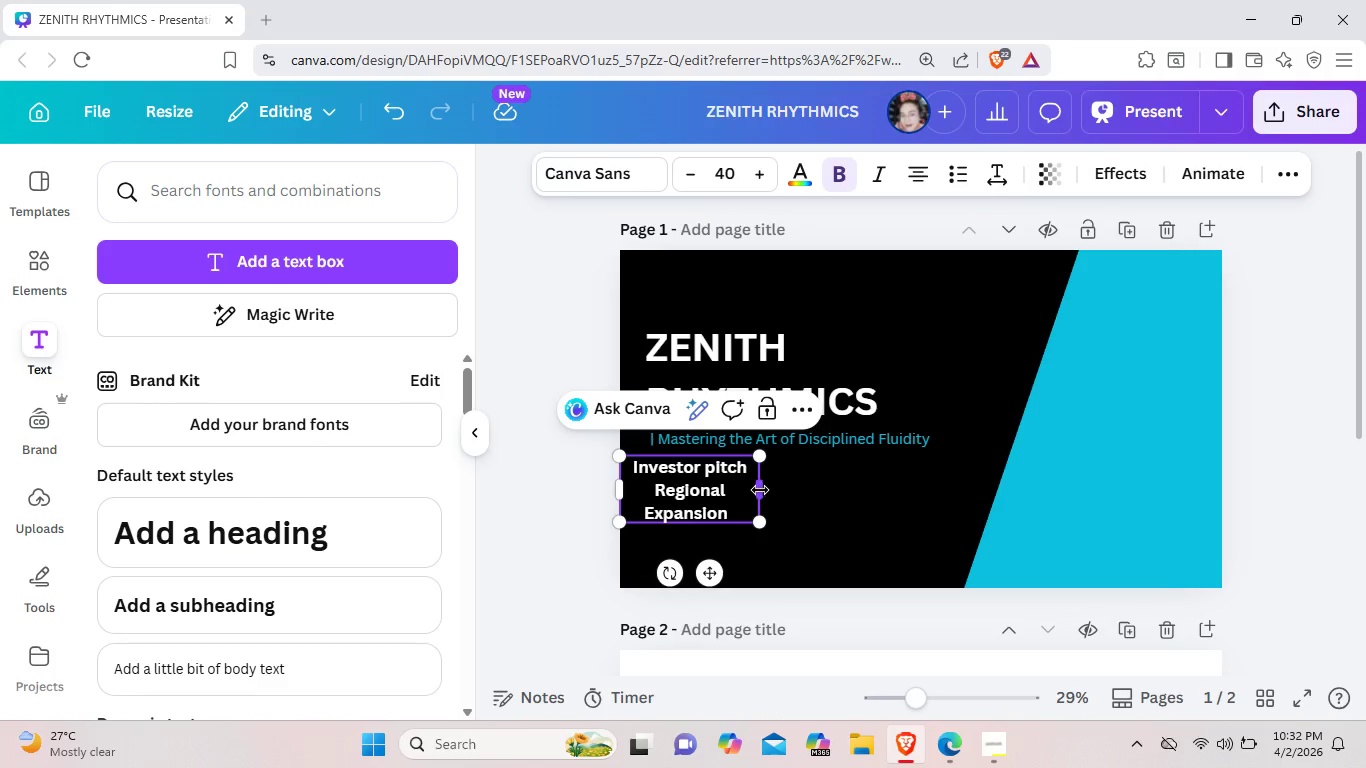 
left_click_drag(start_coordinate=[760, 490], to_coordinate=[930, 480])
 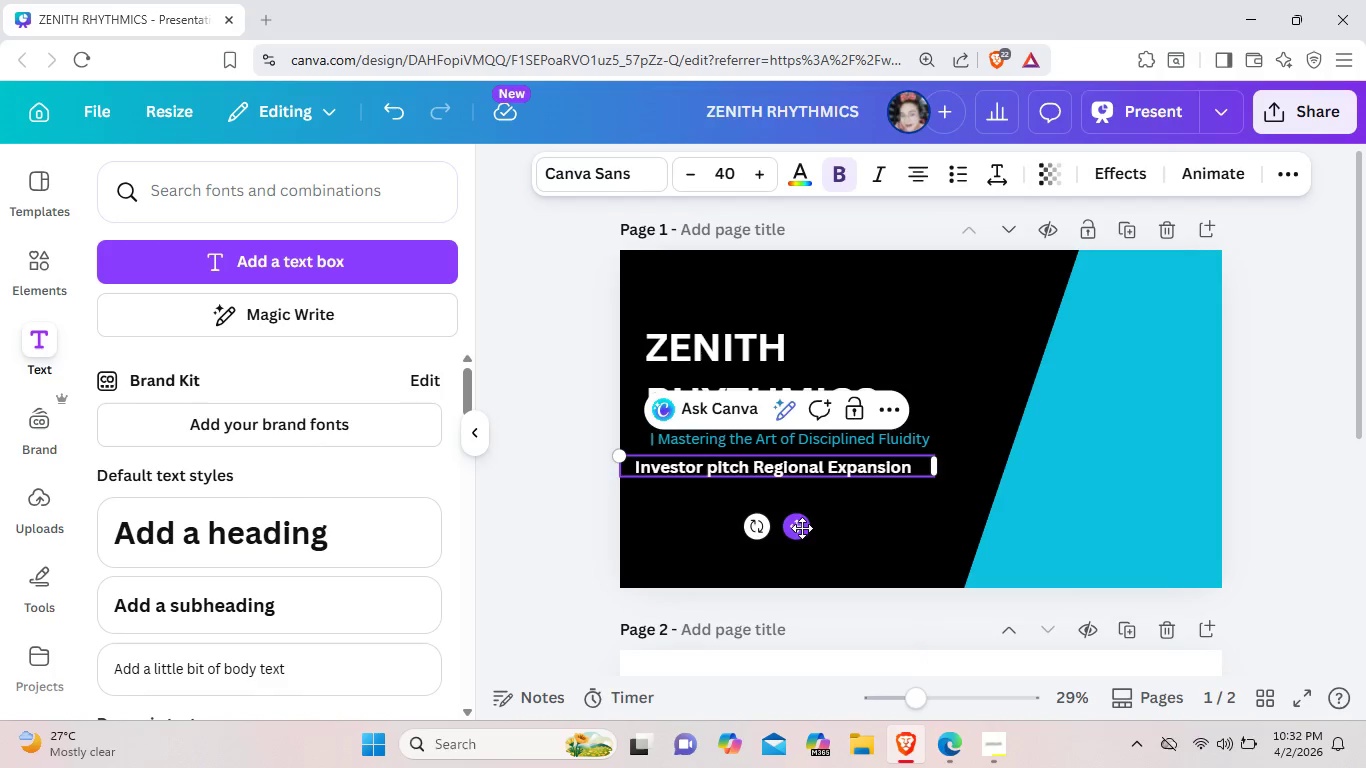 
left_click_drag(start_coordinate=[802, 528], to_coordinate=[817, 532])
 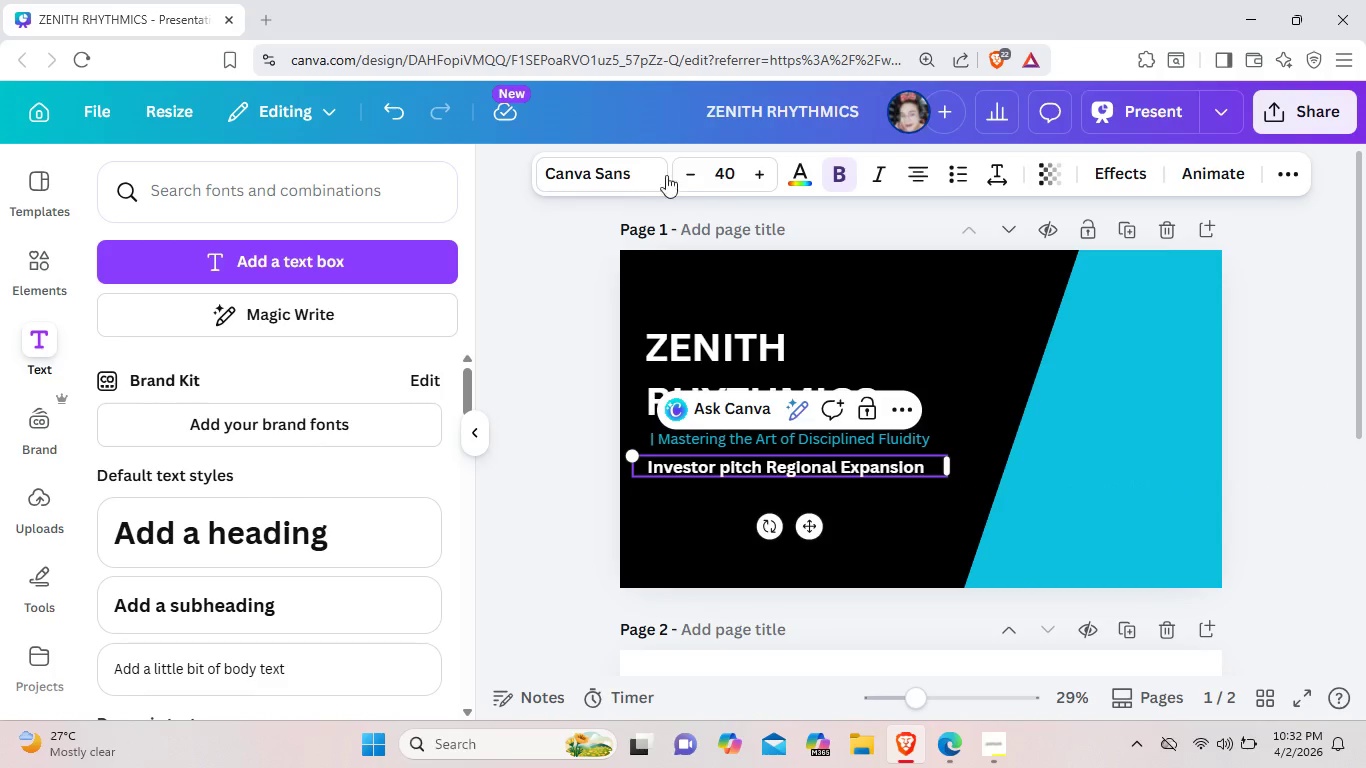 
double_click([696, 174])
 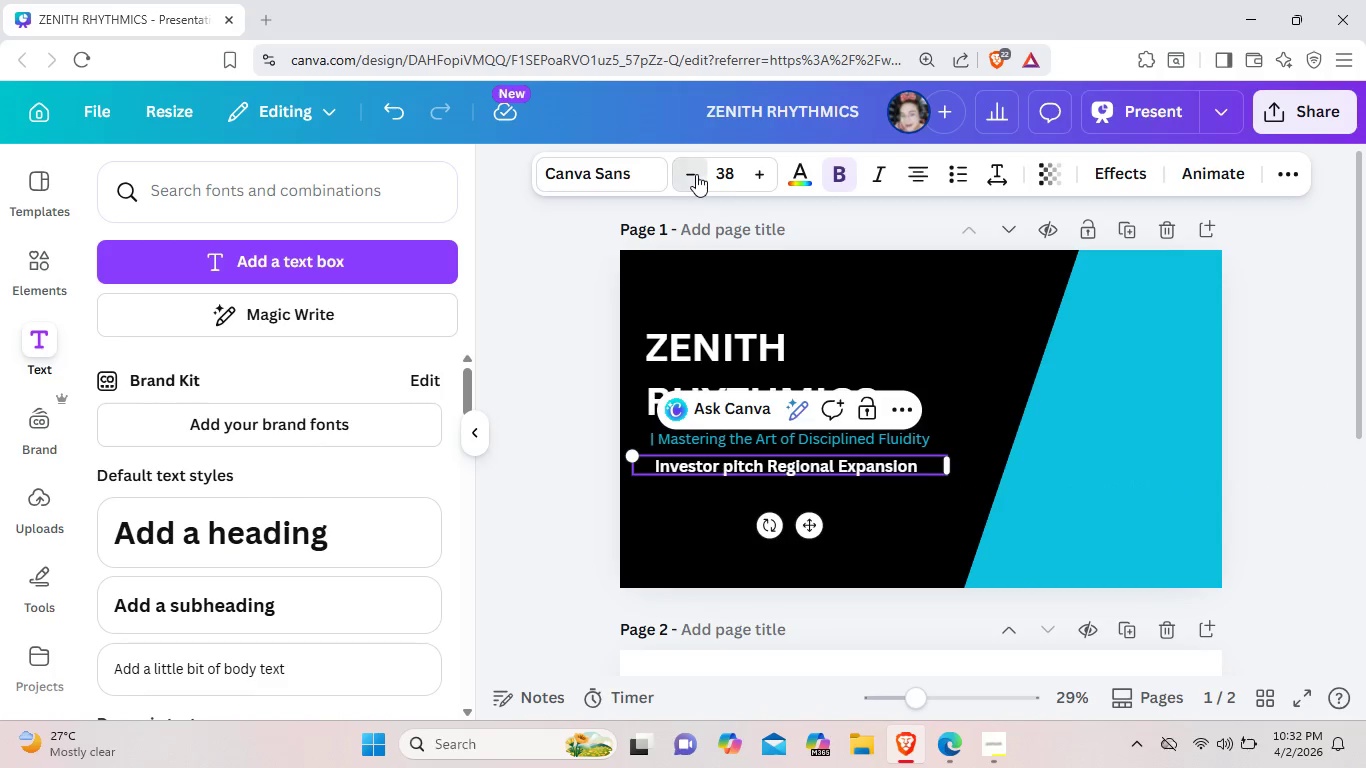 
triple_click([696, 174])
 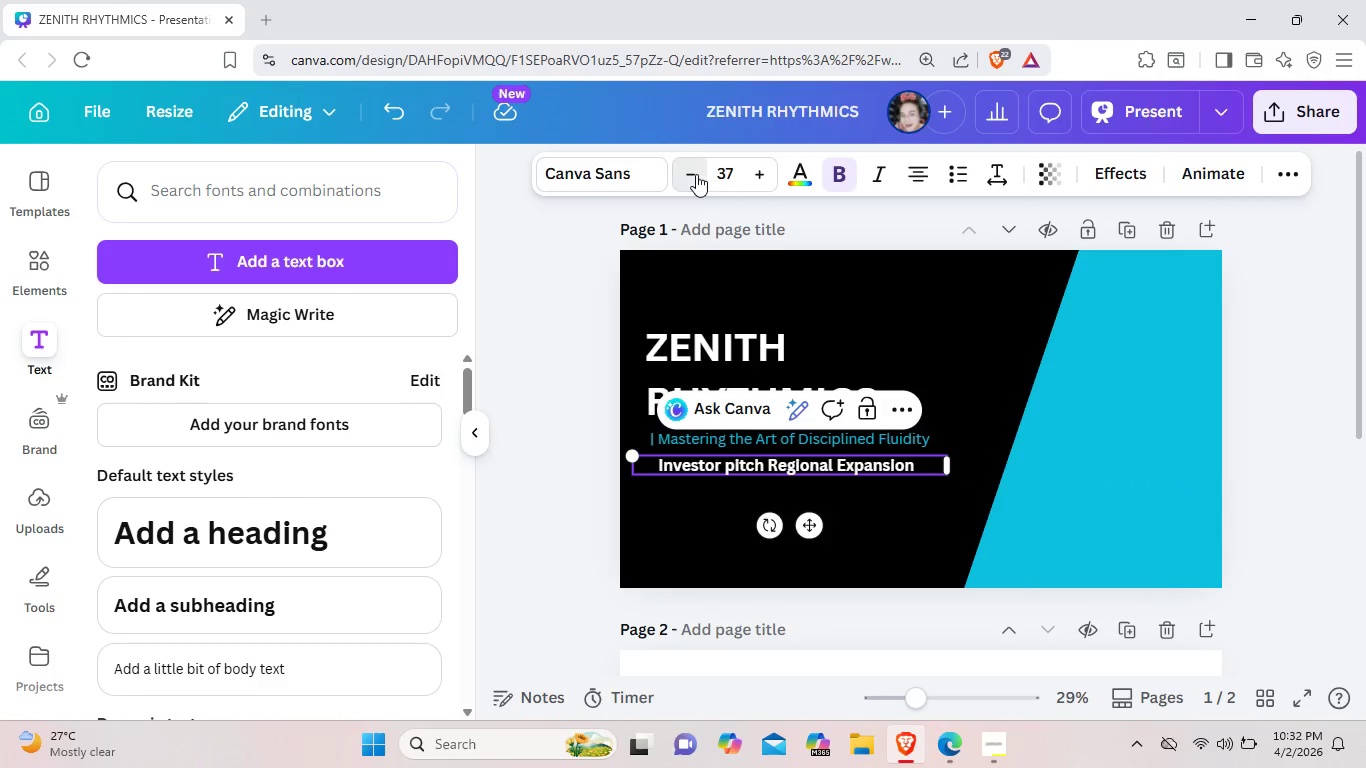 
triple_click([696, 174])
 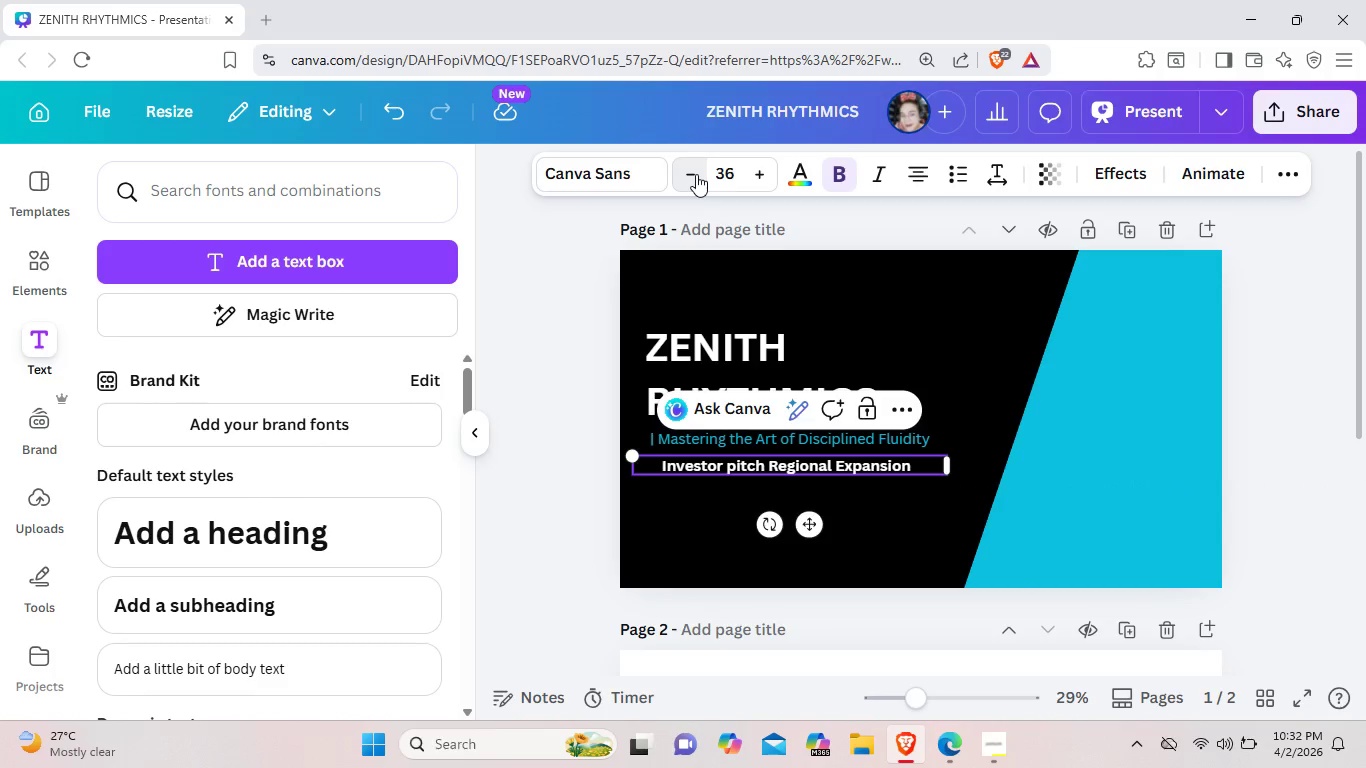 
triple_click([696, 174])
 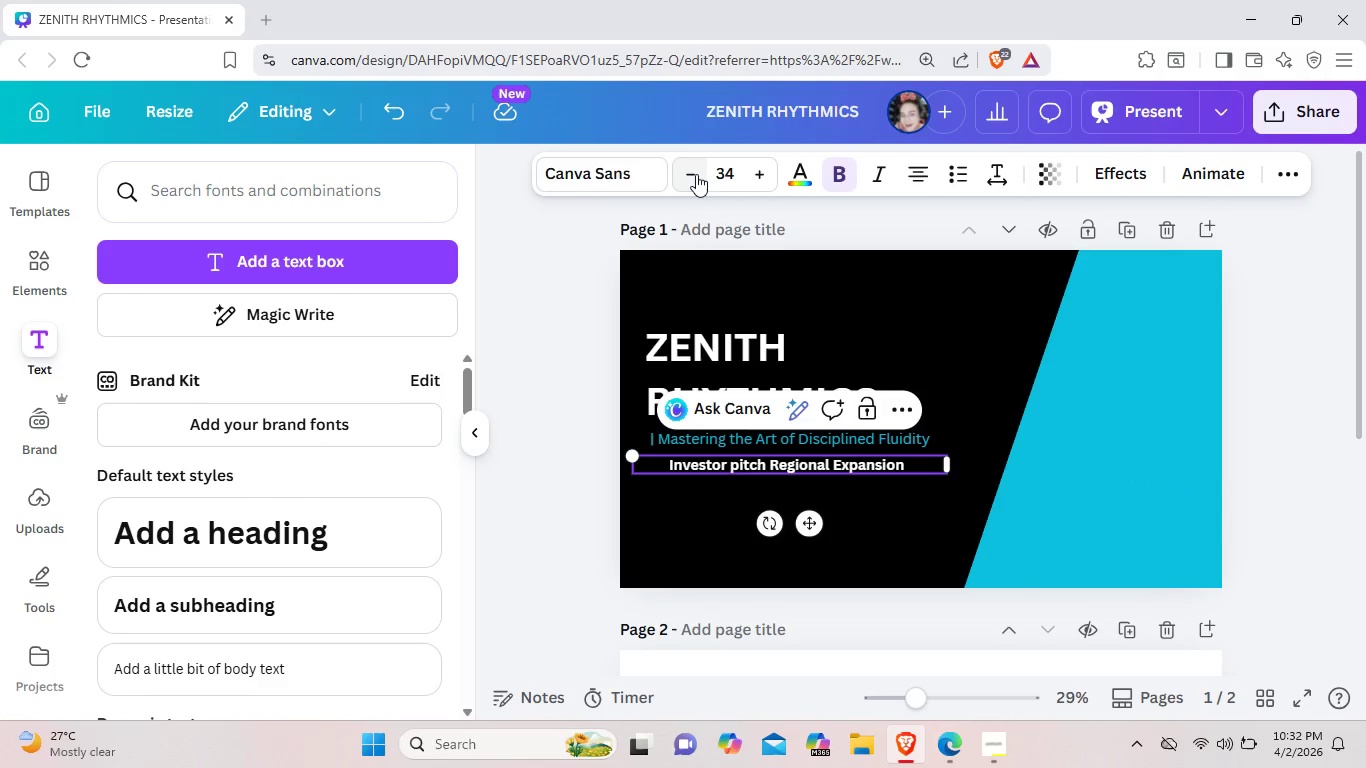 
triple_click([696, 174])
 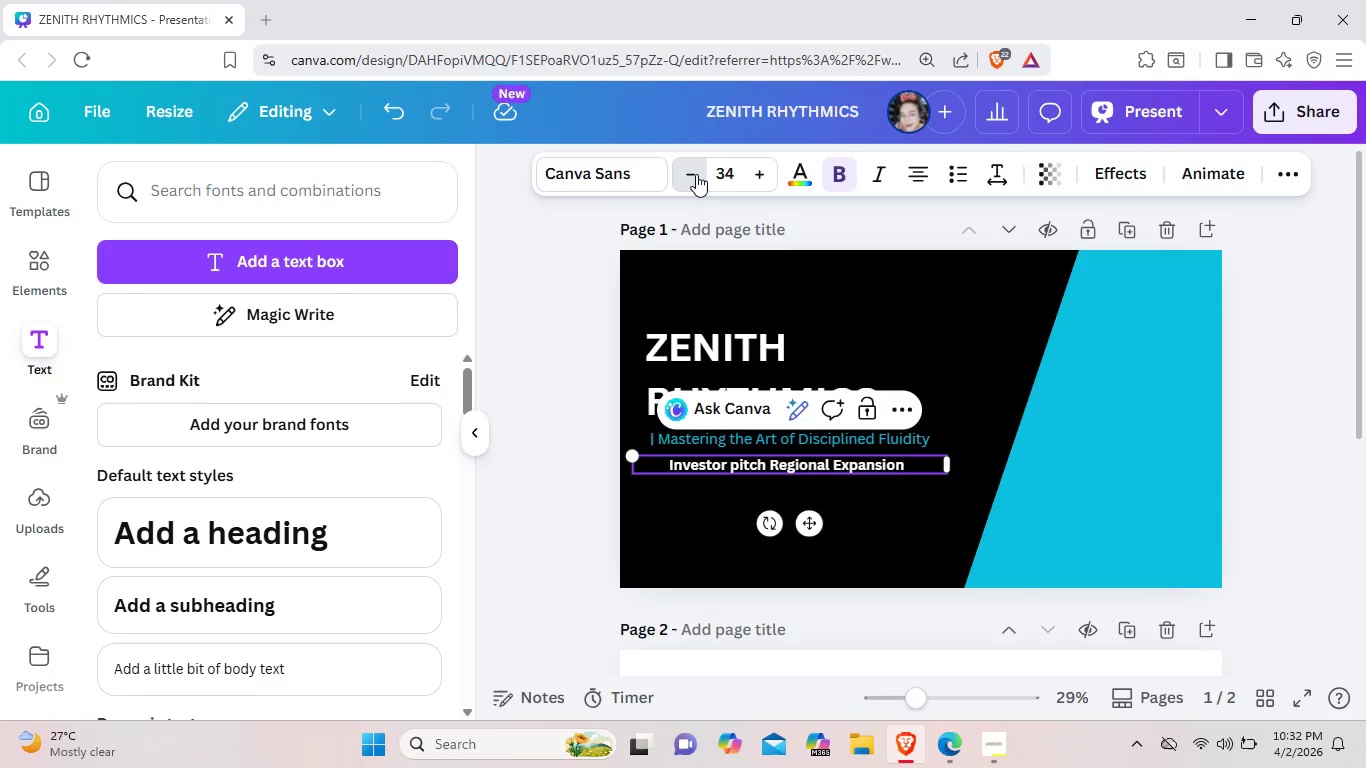 
triple_click([696, 174])
 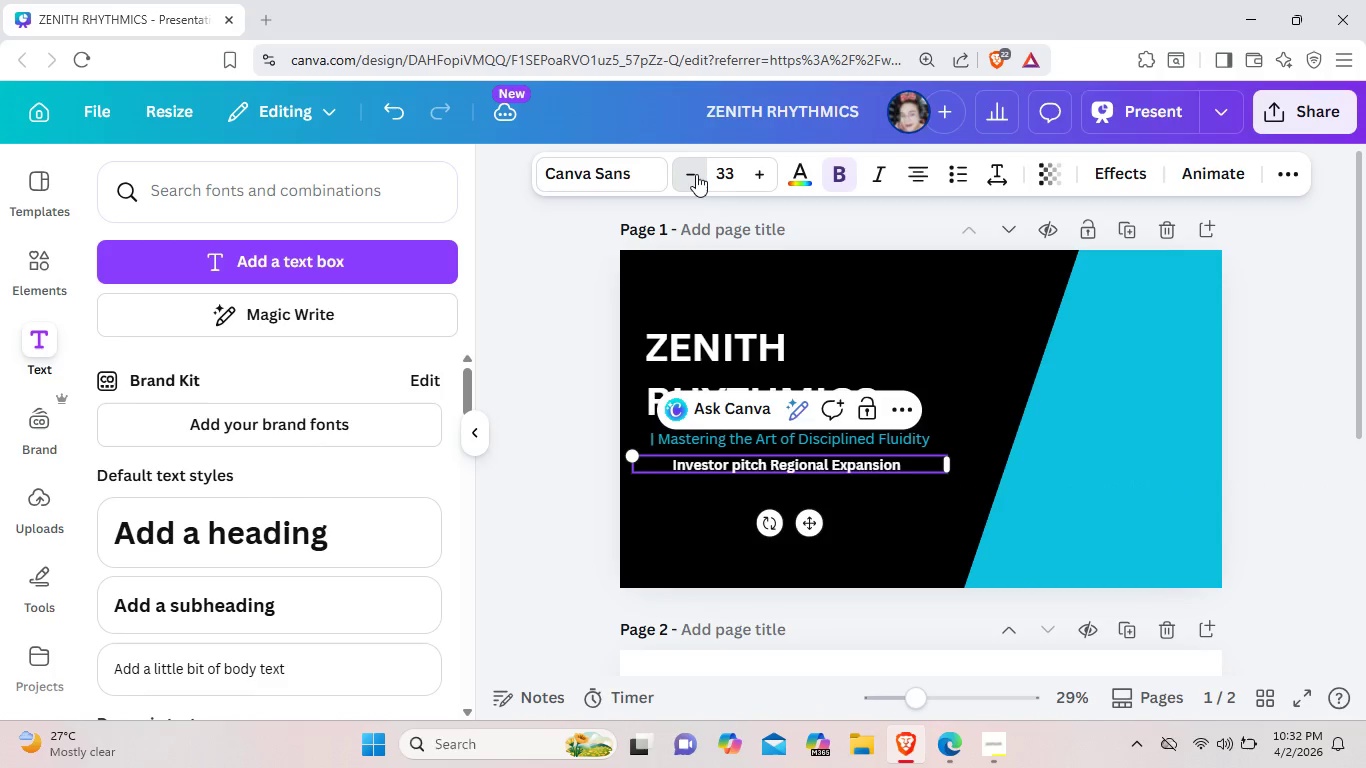 
triple_click([696, 174])
 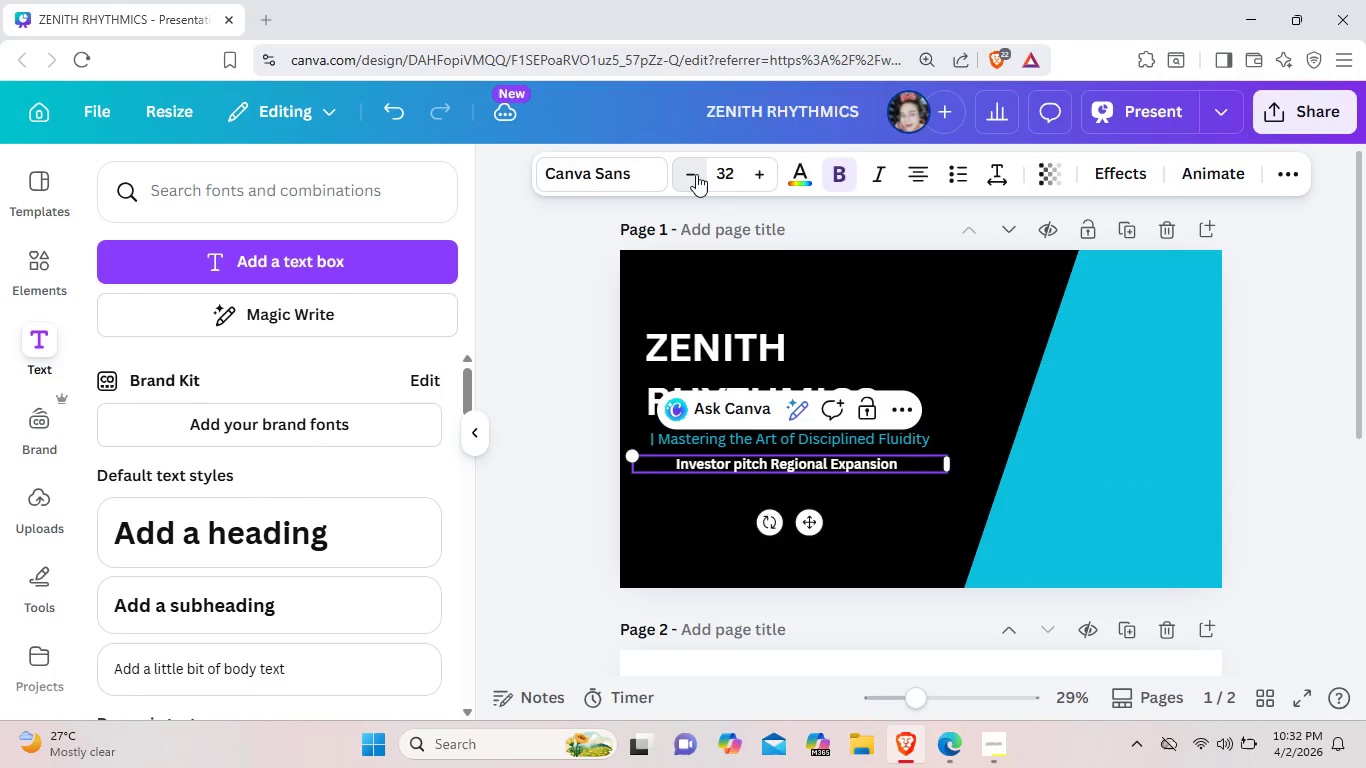 
left_click([696, 174])
 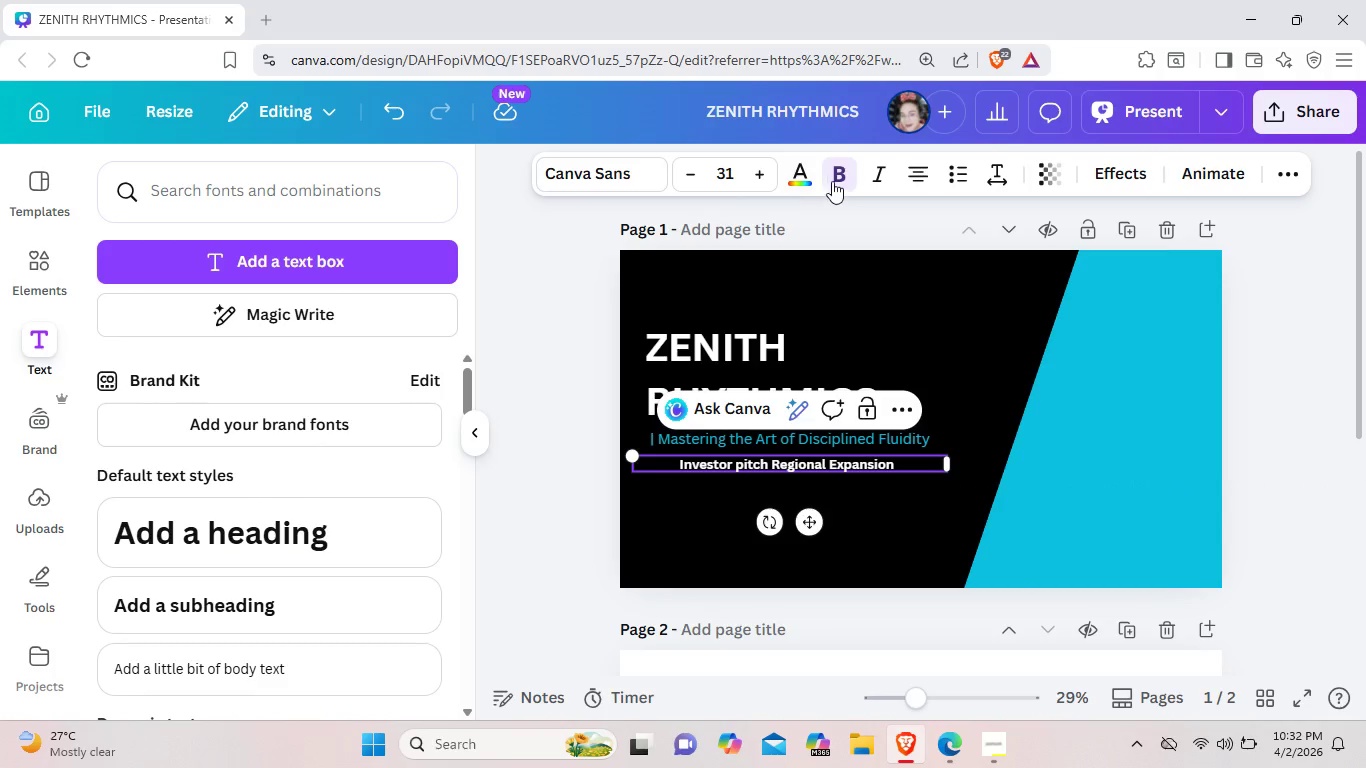 
left_click([837, 181])
 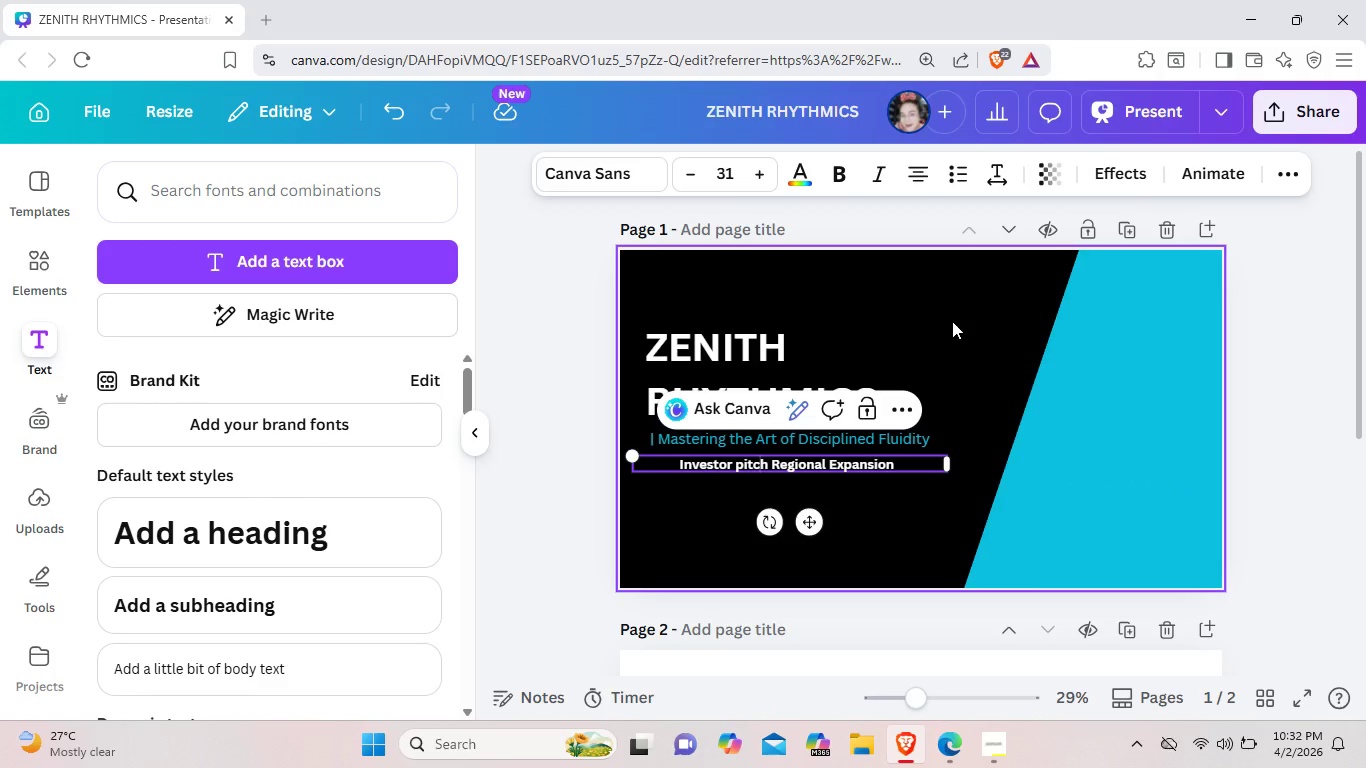 
left_click([952, 321])
 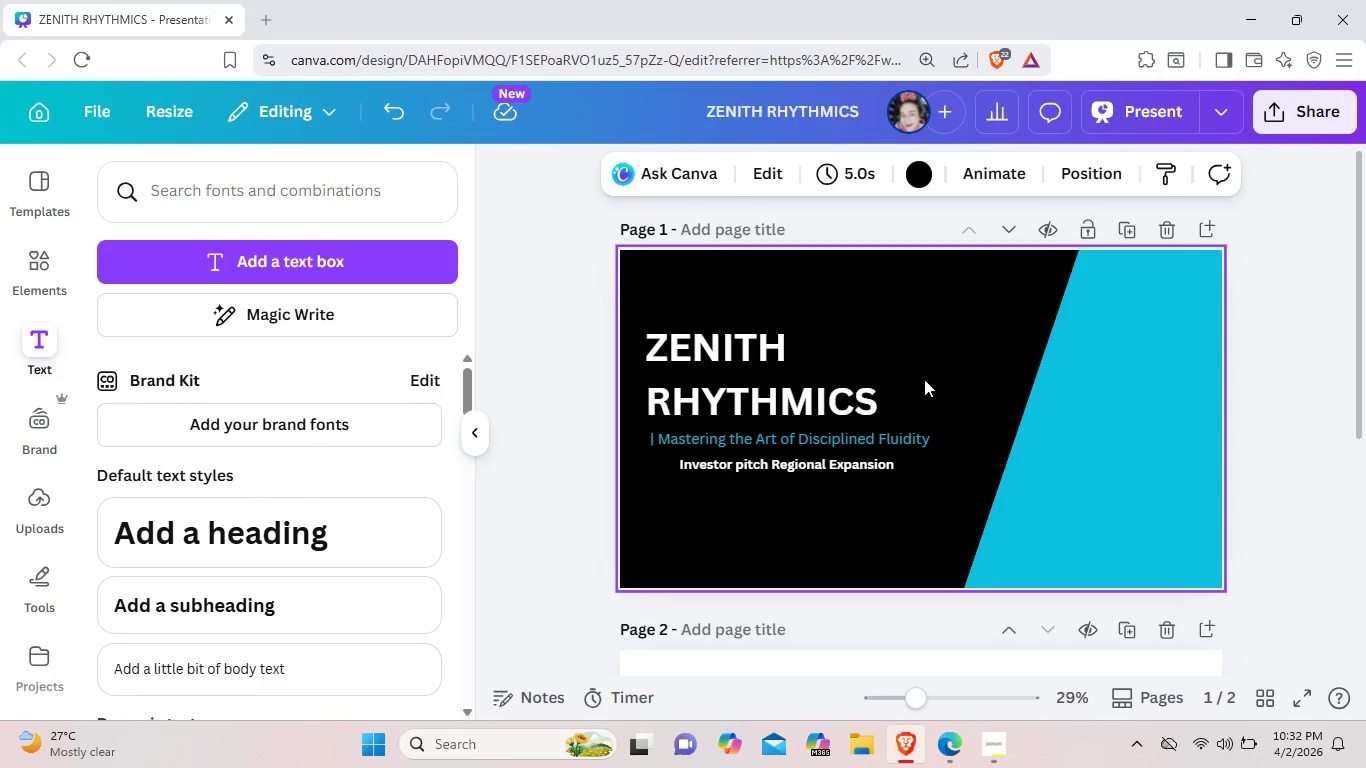 
wait(6.62)
 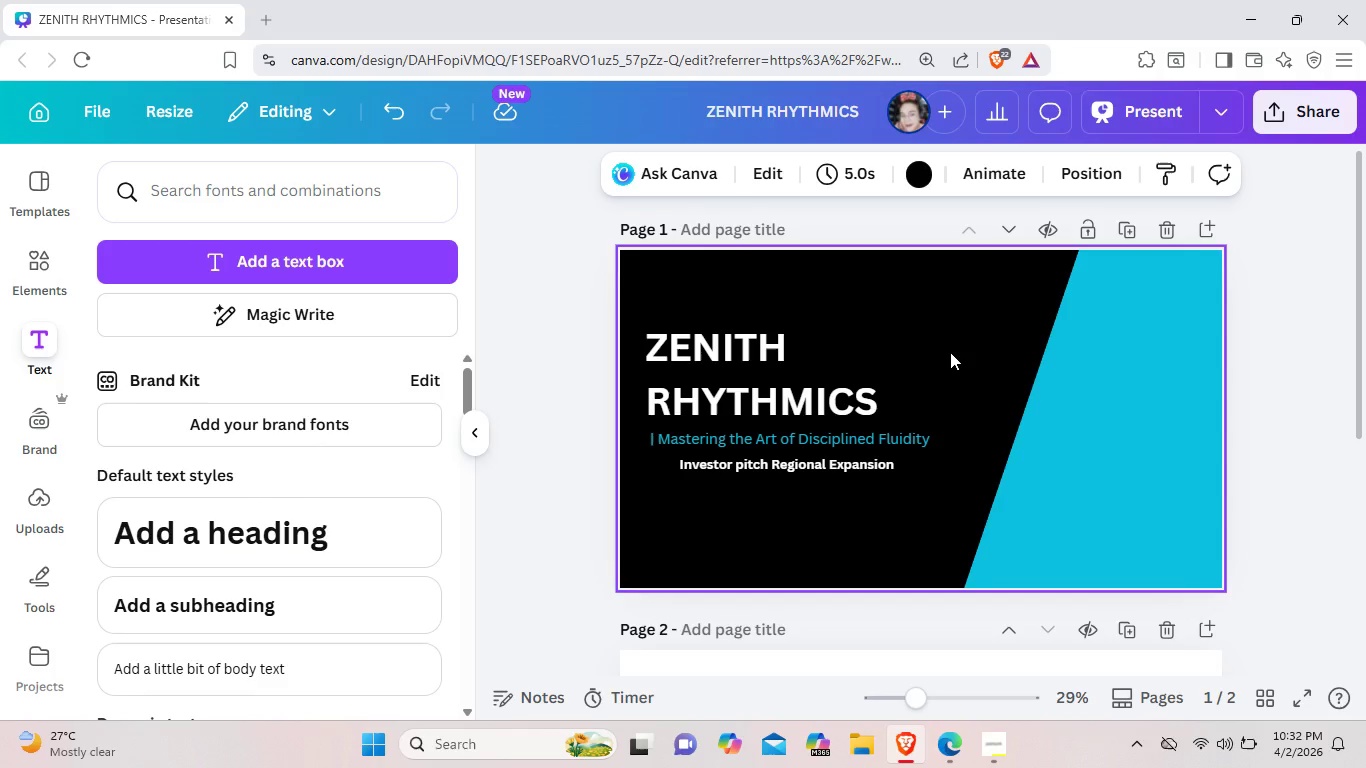 
left_click([841, 390])
 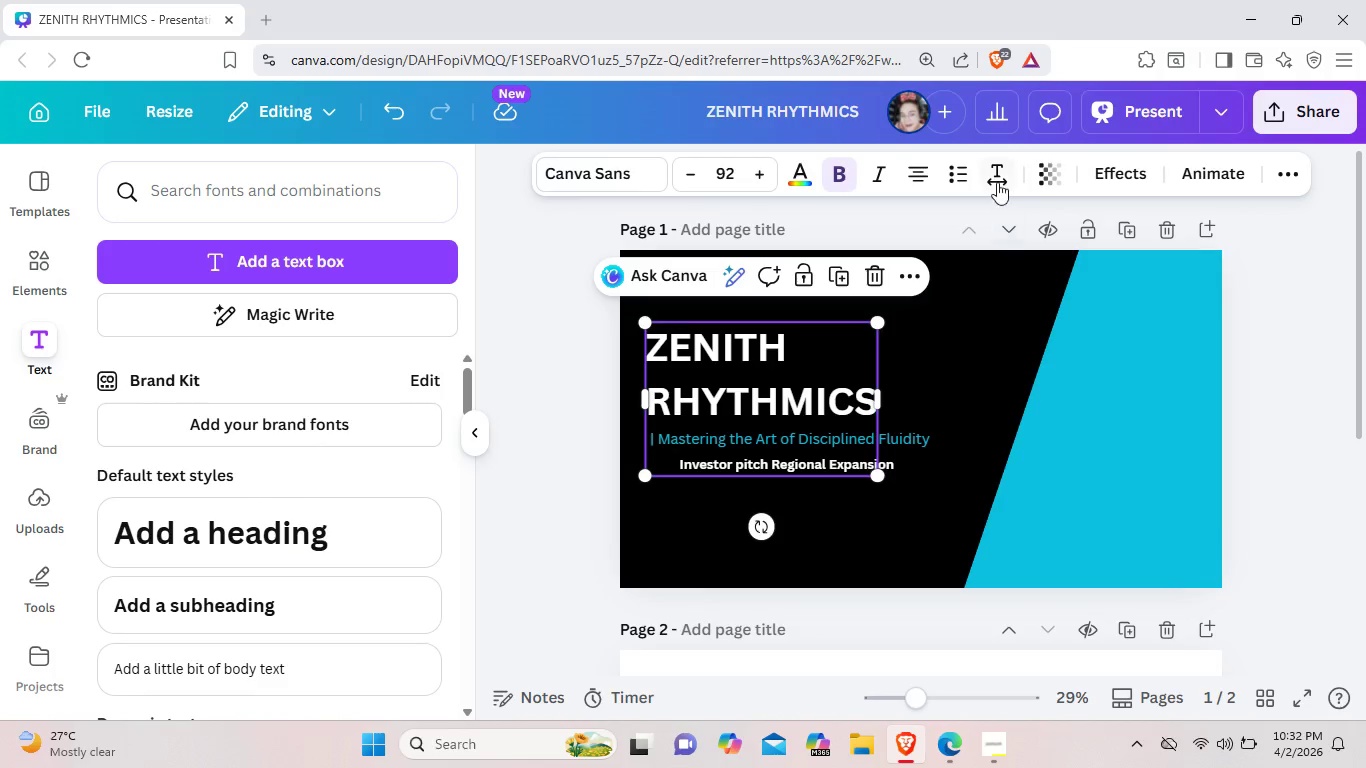 
left_click([995, 180])
 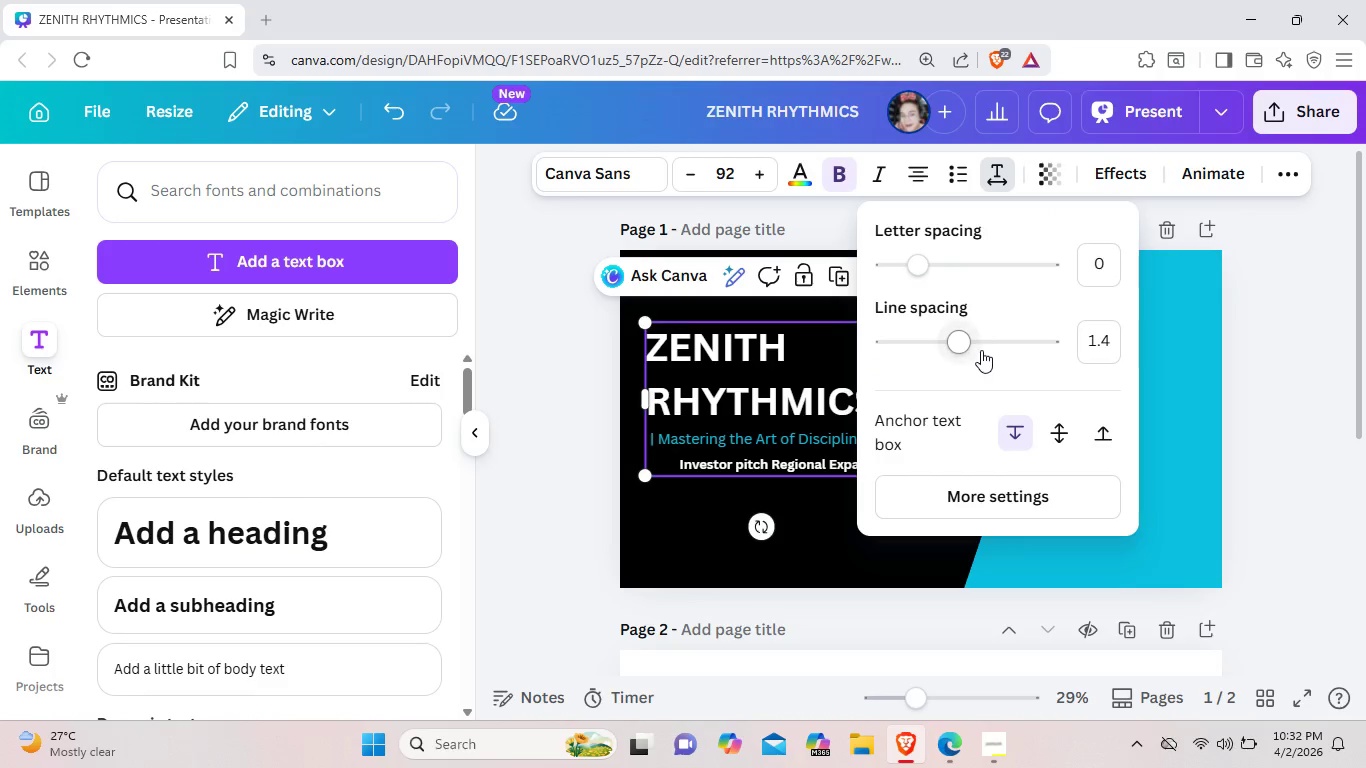 
left_click([989, 344])
 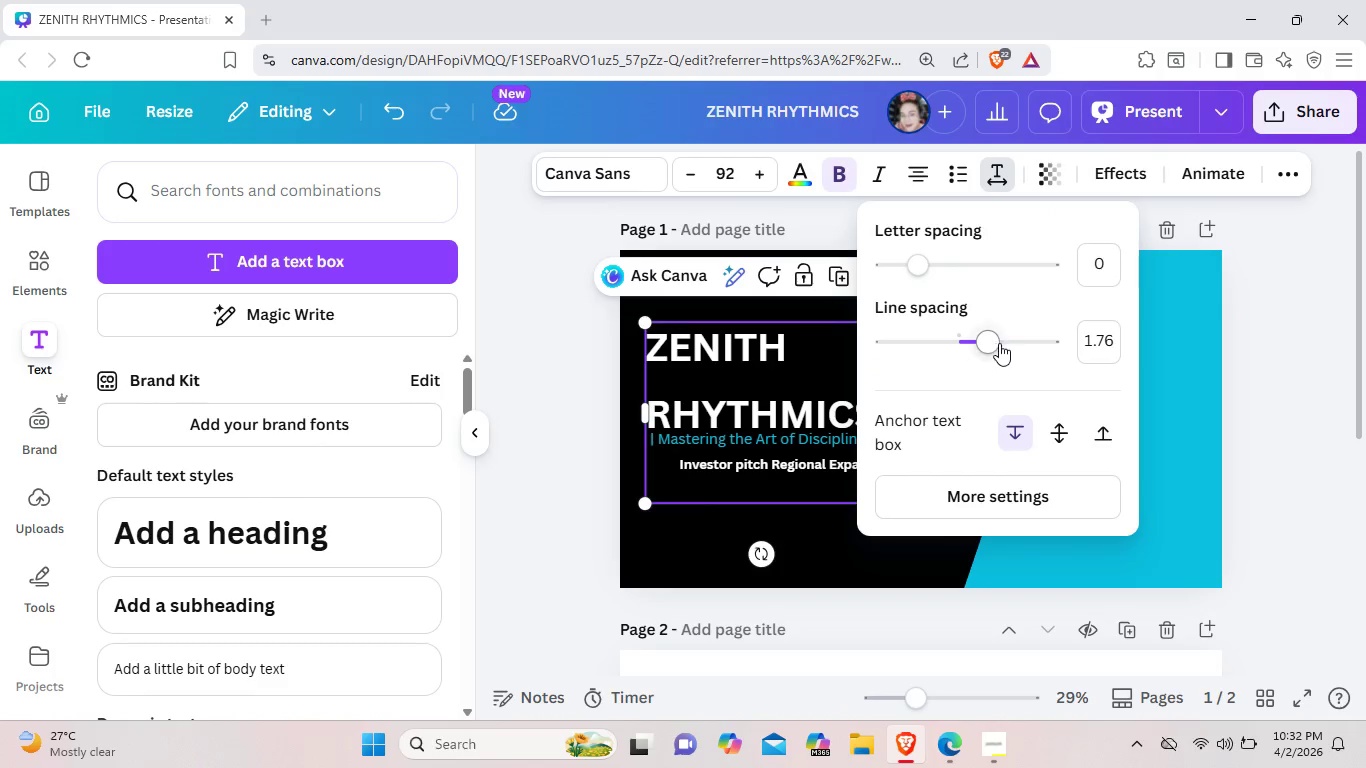 
left_click([999, 343])
 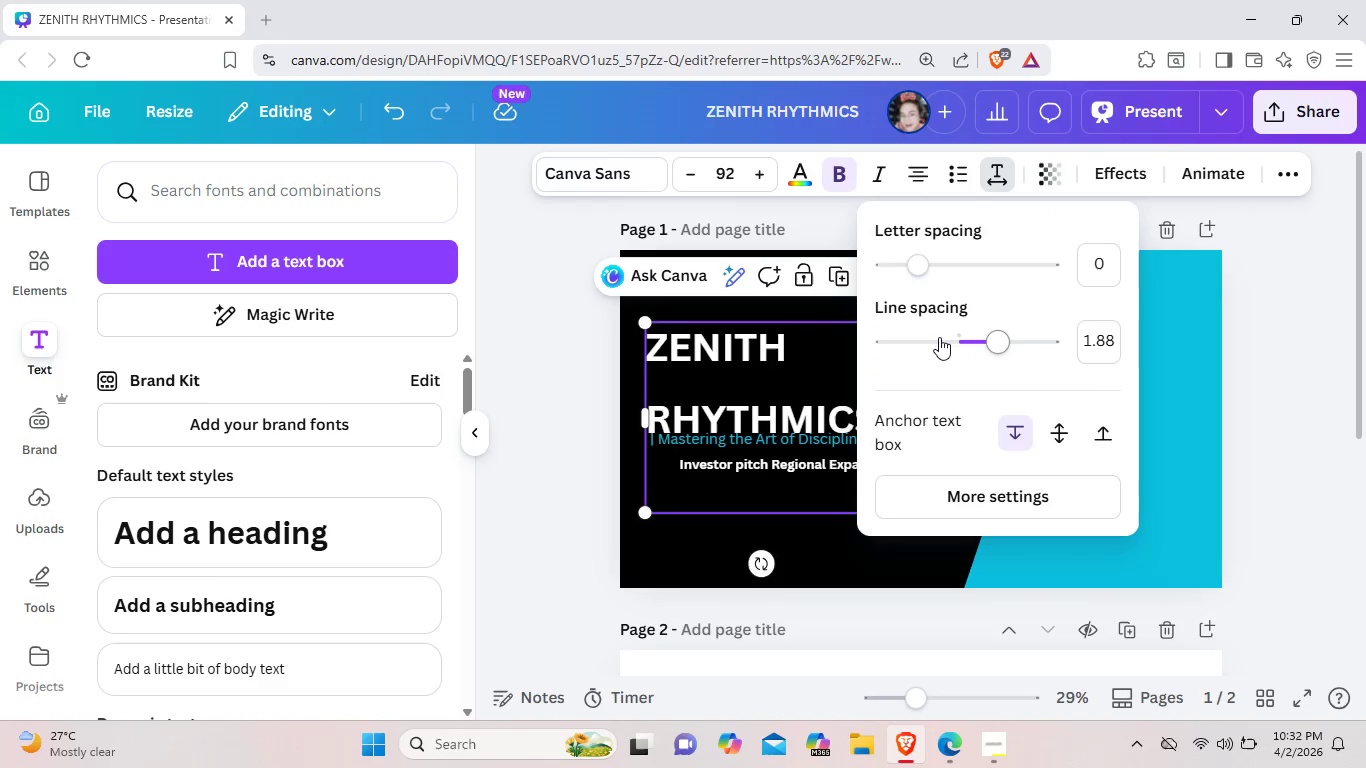 
left_click([939, 337])
 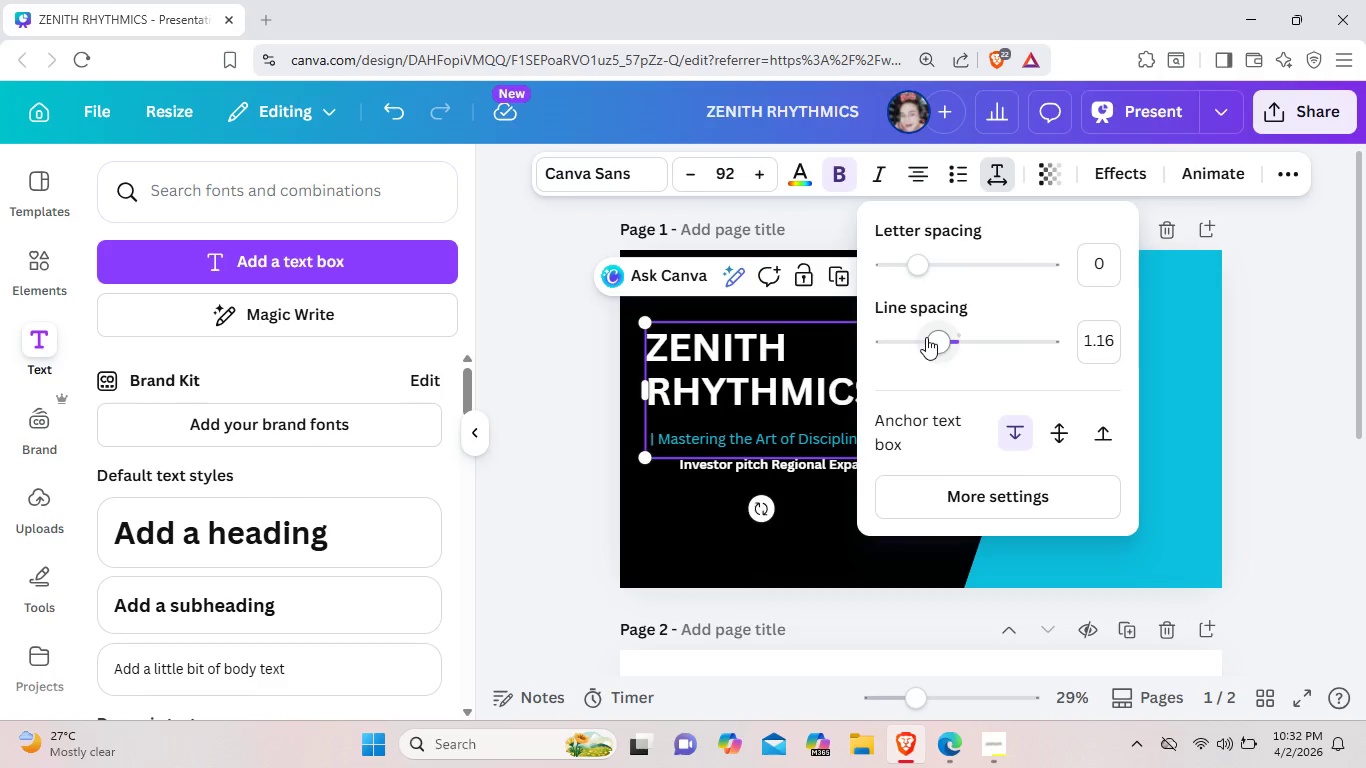 
left_click([926, 337])
 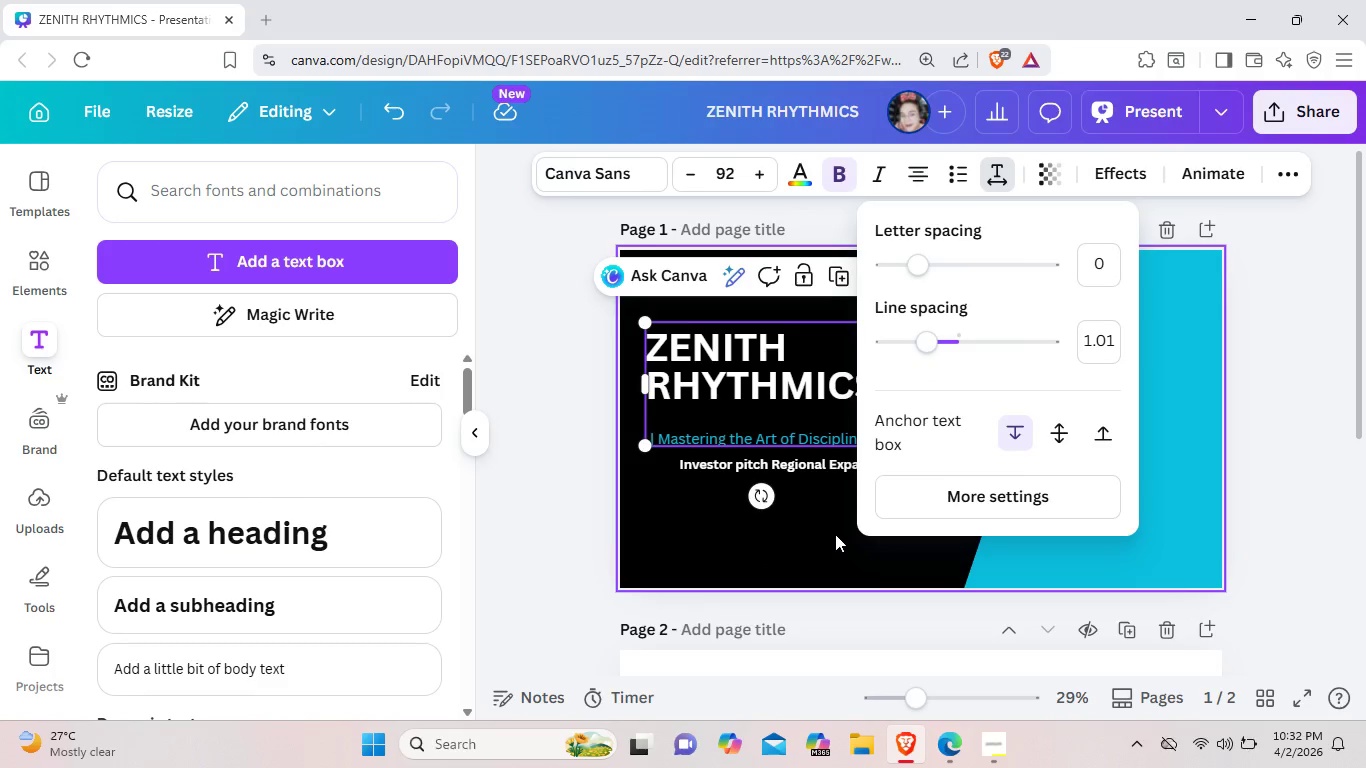 
left_click([842, 534])
 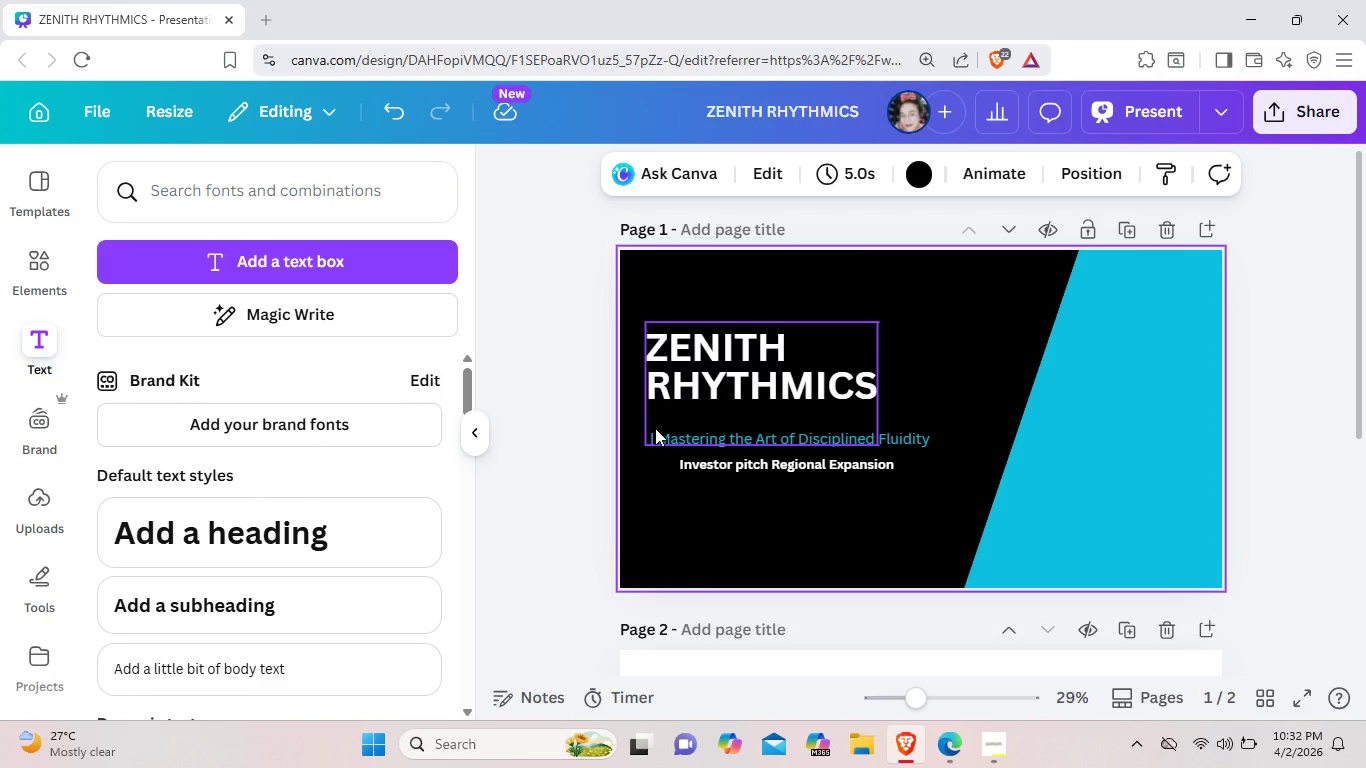 
left_click([655, 428])
 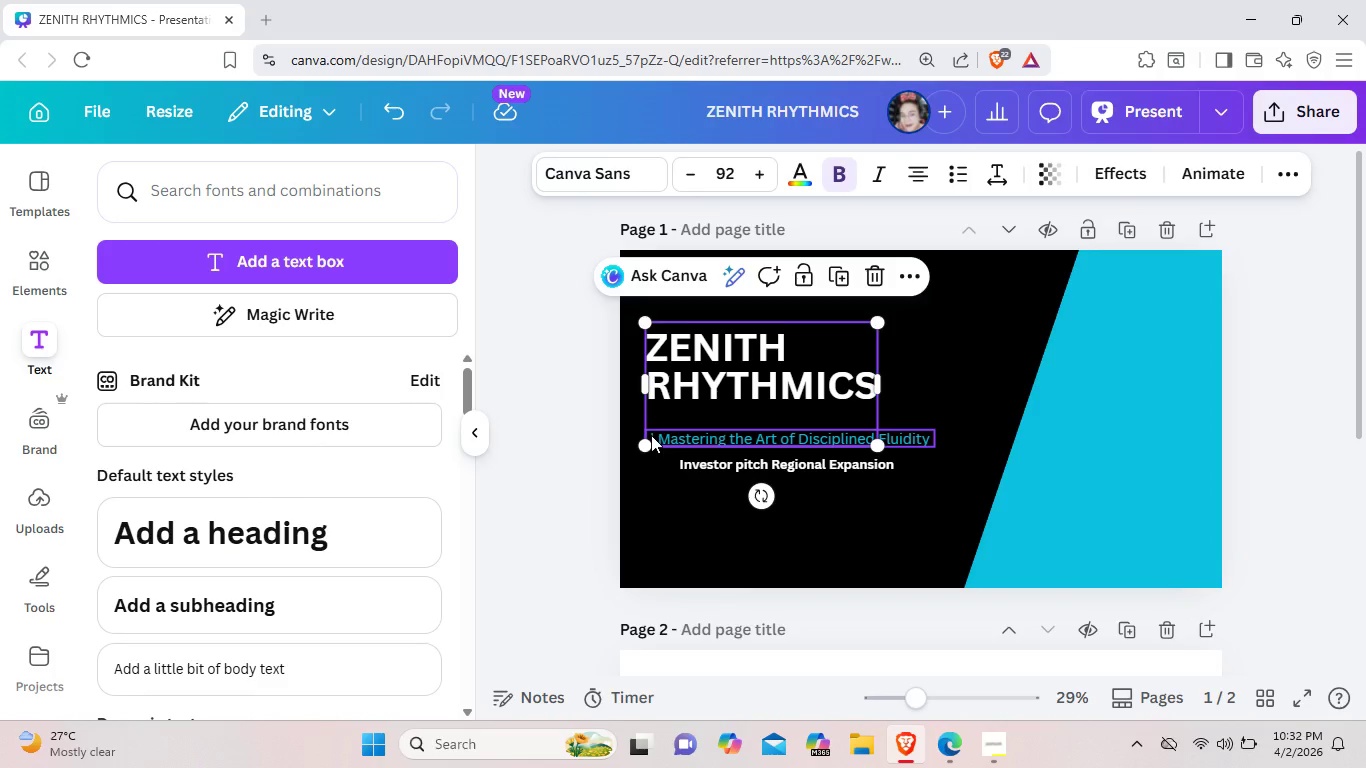 
left_click_drag(start_coordinate=[651, 435], to_coordinate=[647, 429])
 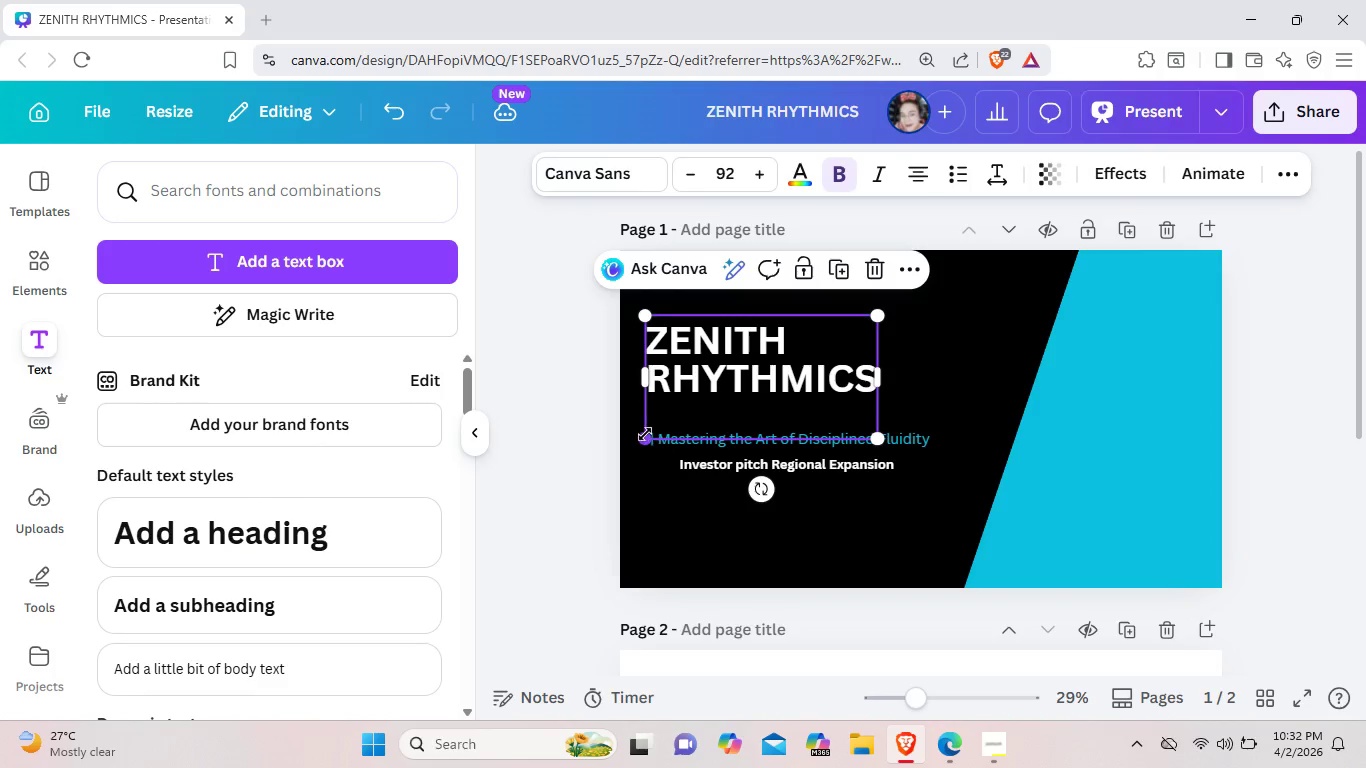 
left_click_drag(start_coordinate=[645, 434], to_coordinate=[622, 437])
 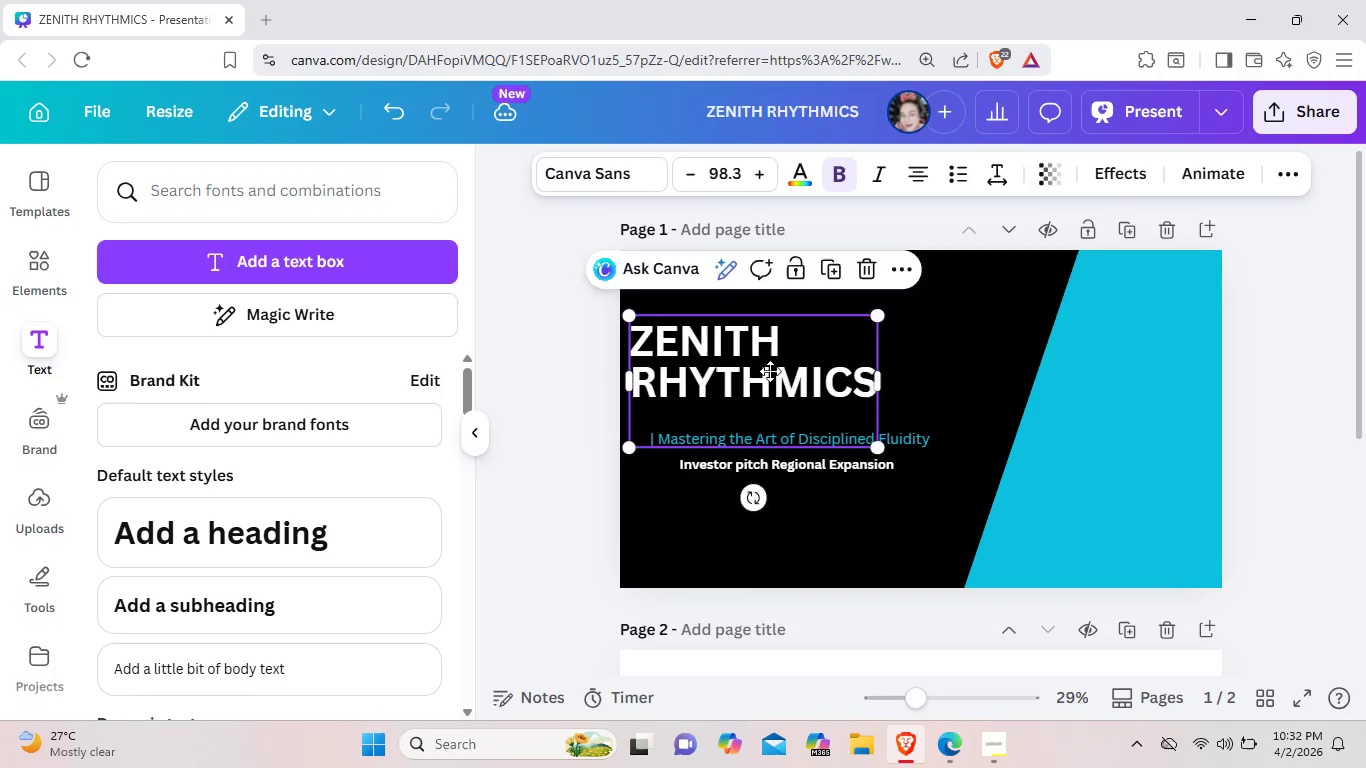 
left_click_drag(start_coordinate=[754, 357], to_coordinate=[773, 384])
 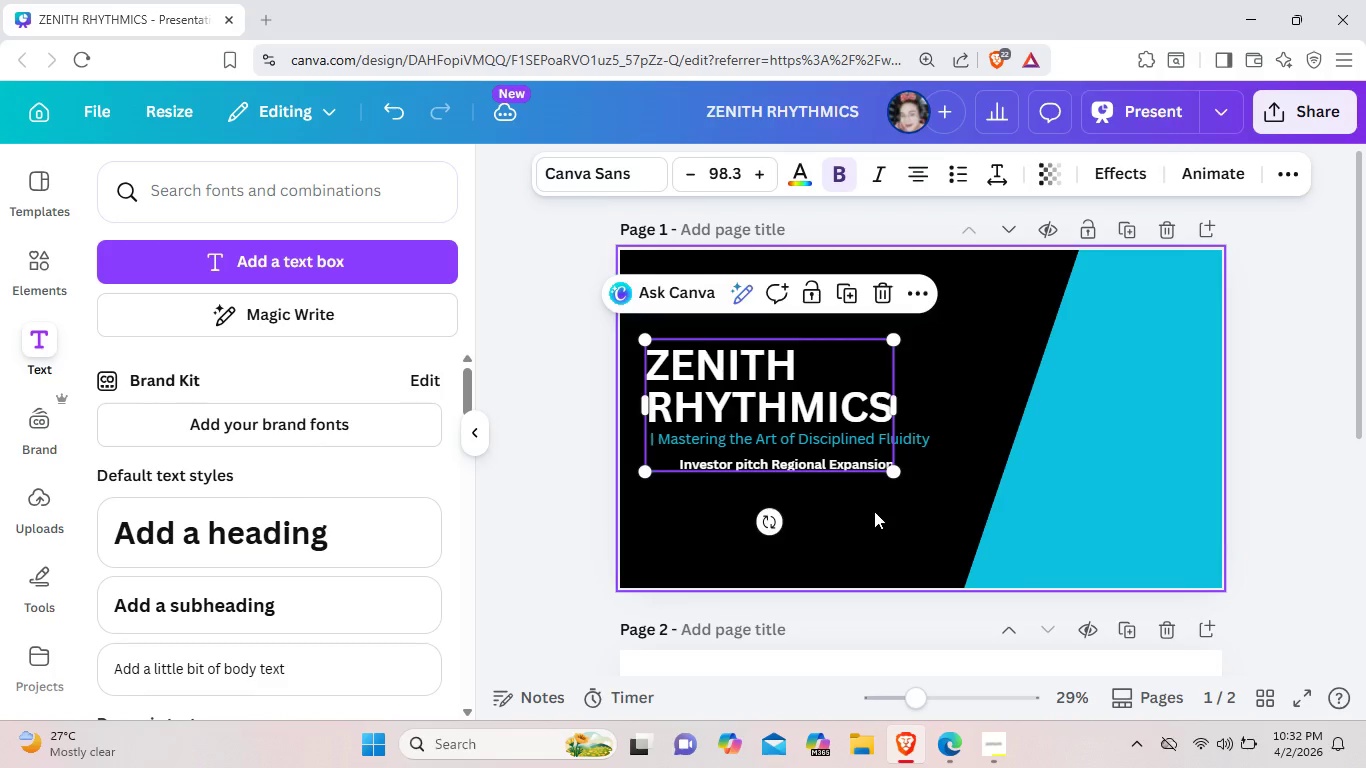 
left_click([874, 511])
 